 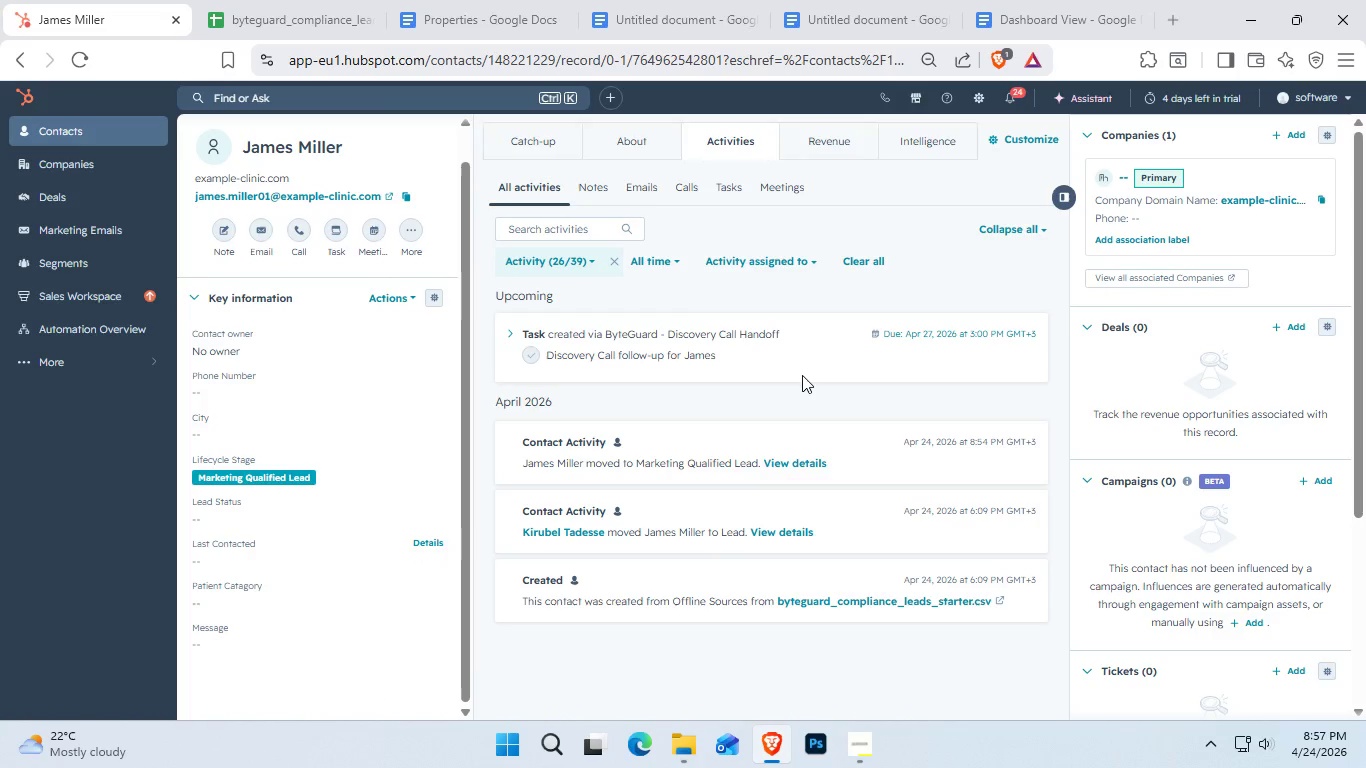 
scroll: coordinate [605, 335], scroll_direction: up, amount: 1.0
 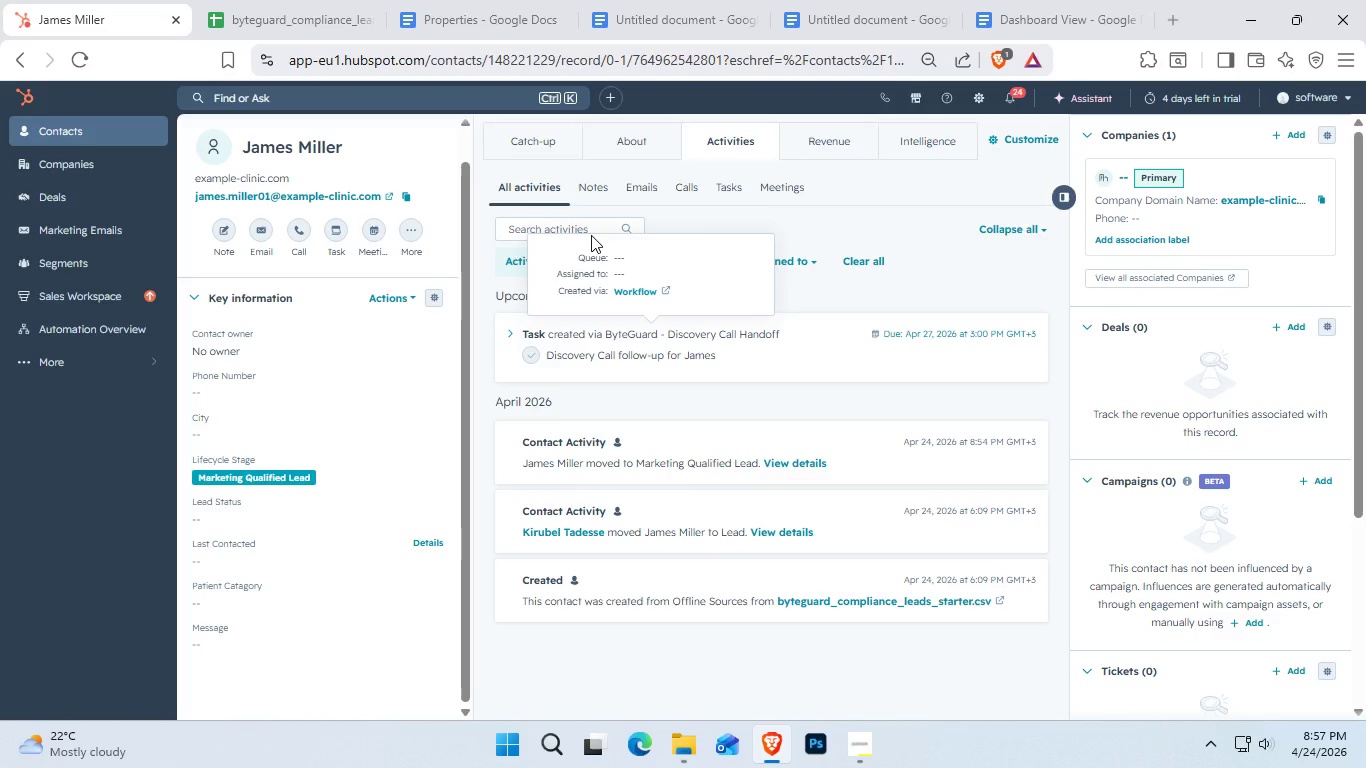 
wait(18.54)
 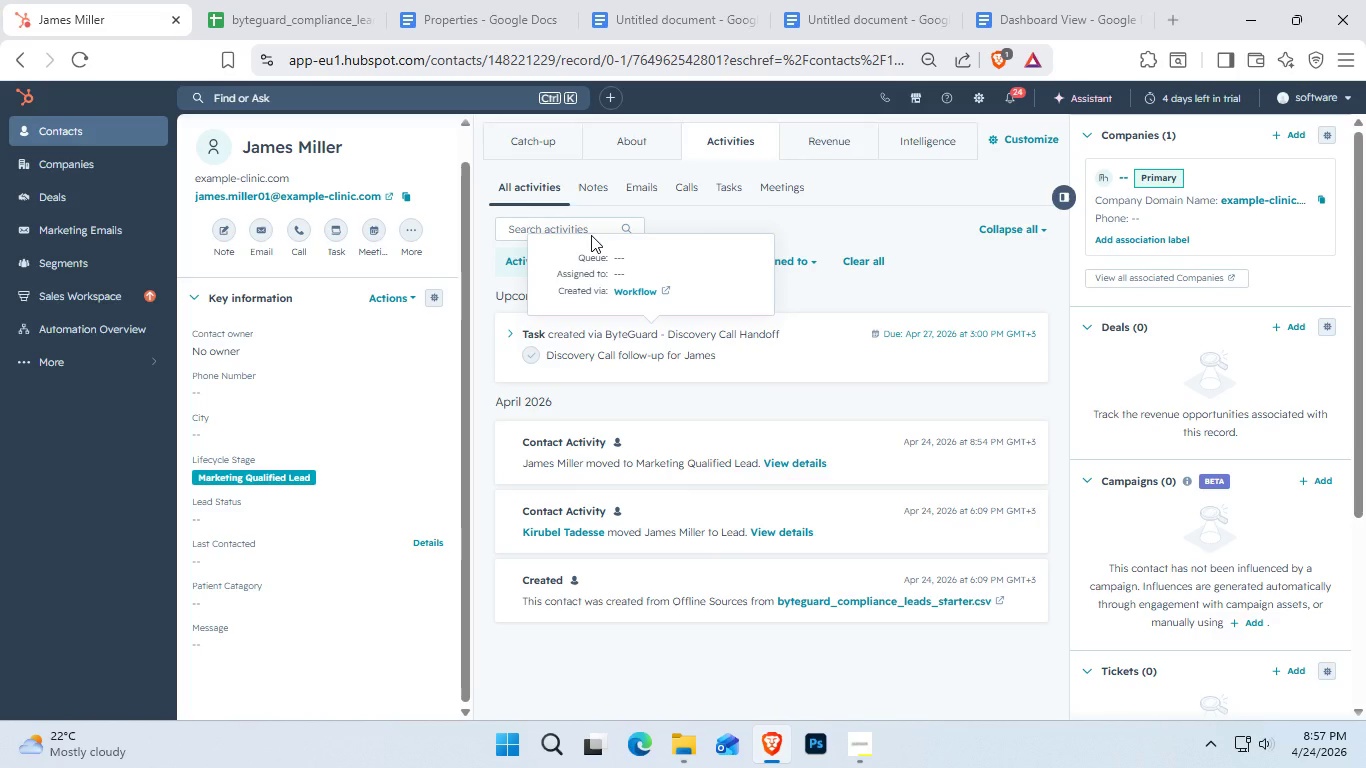 
left_click([73, 129])
 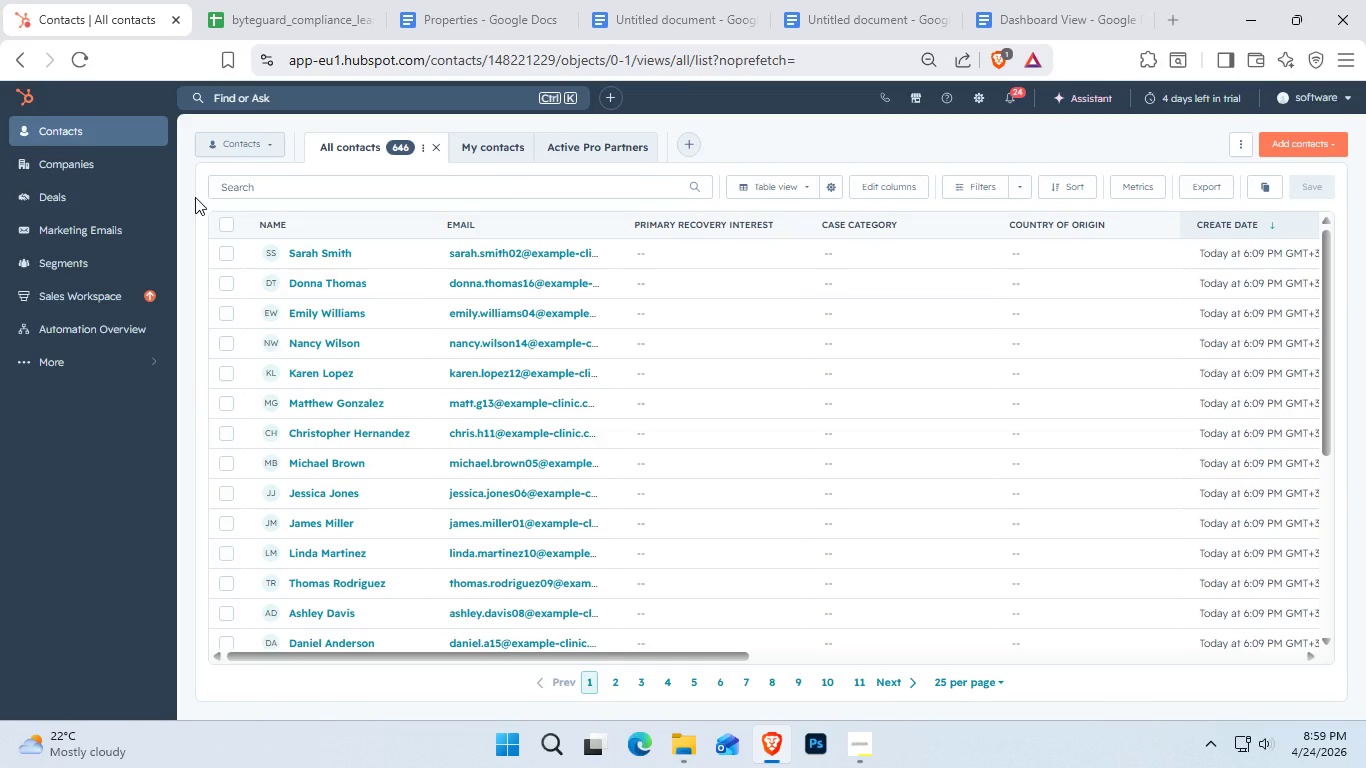 
wait(128.84)
 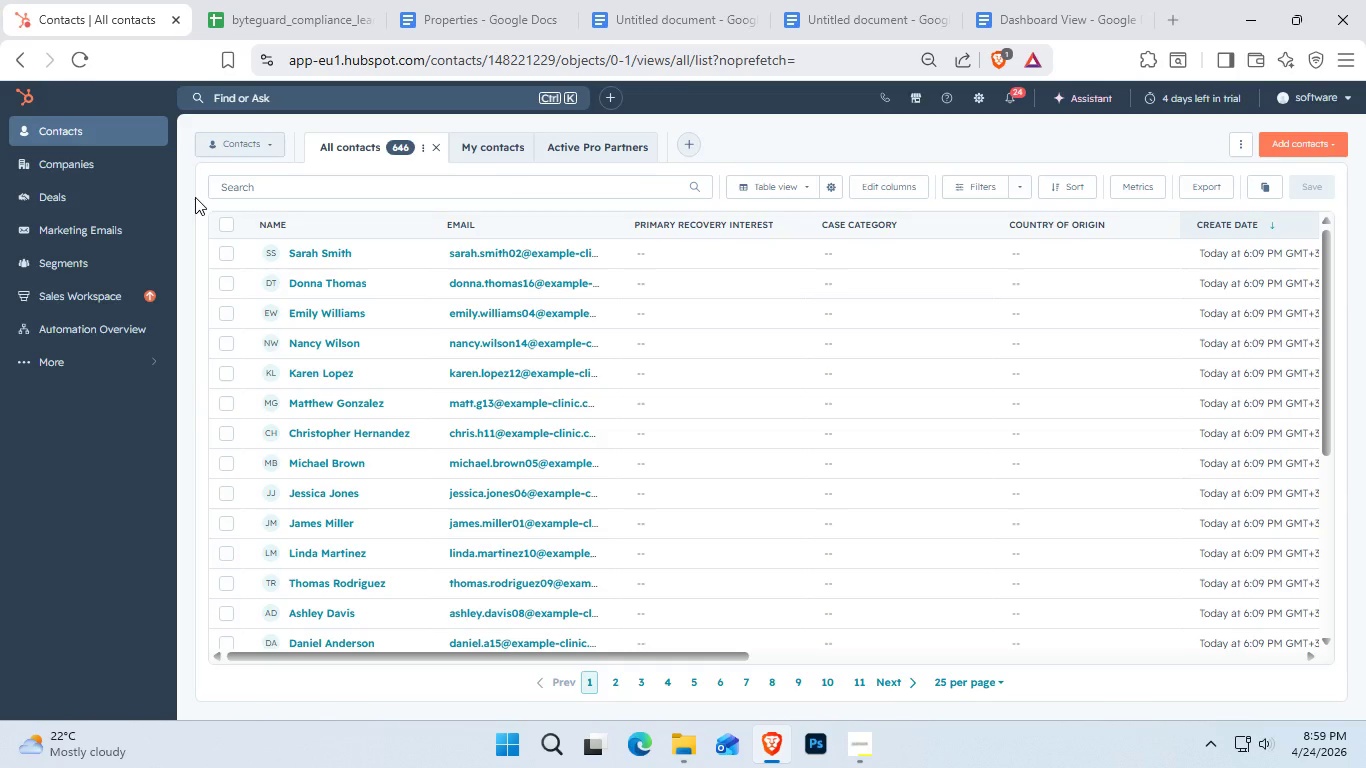 
left_click([219, 227])
 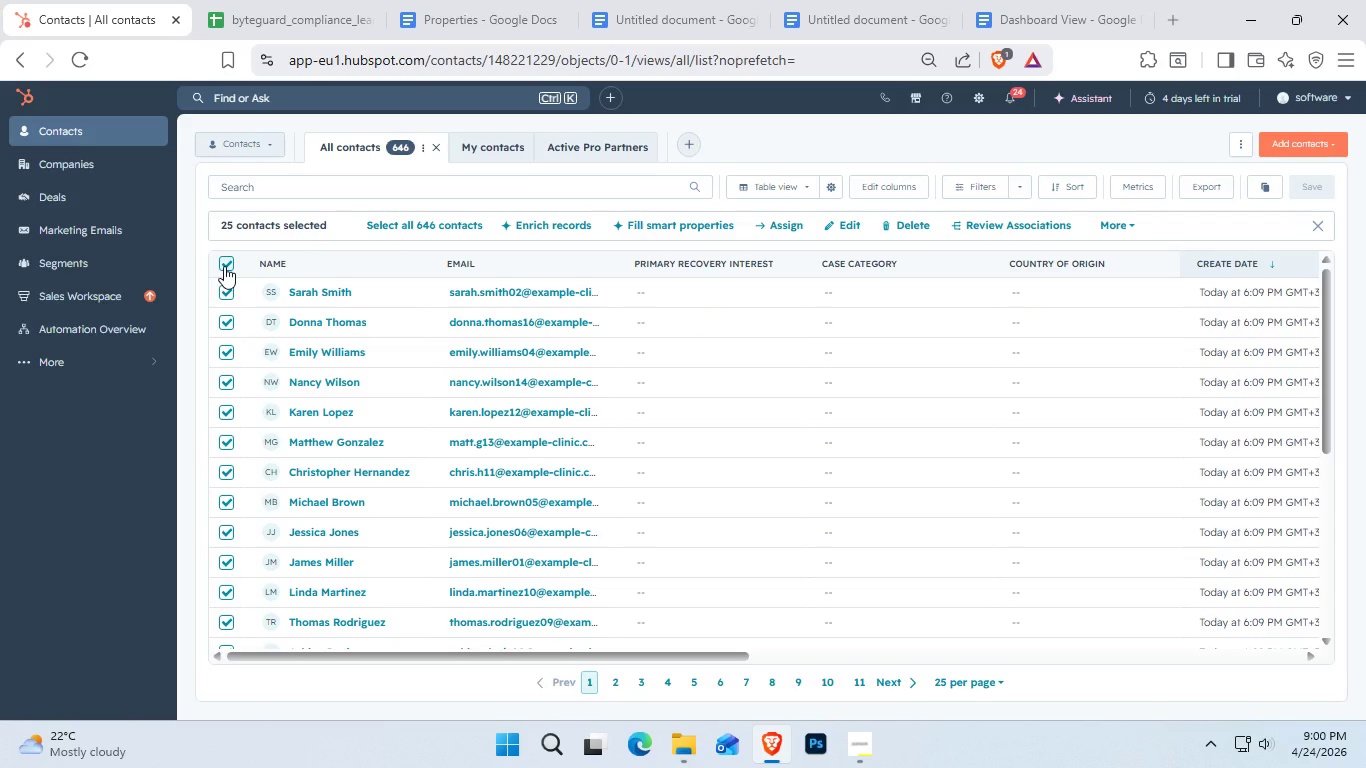 
wait(7.0)
 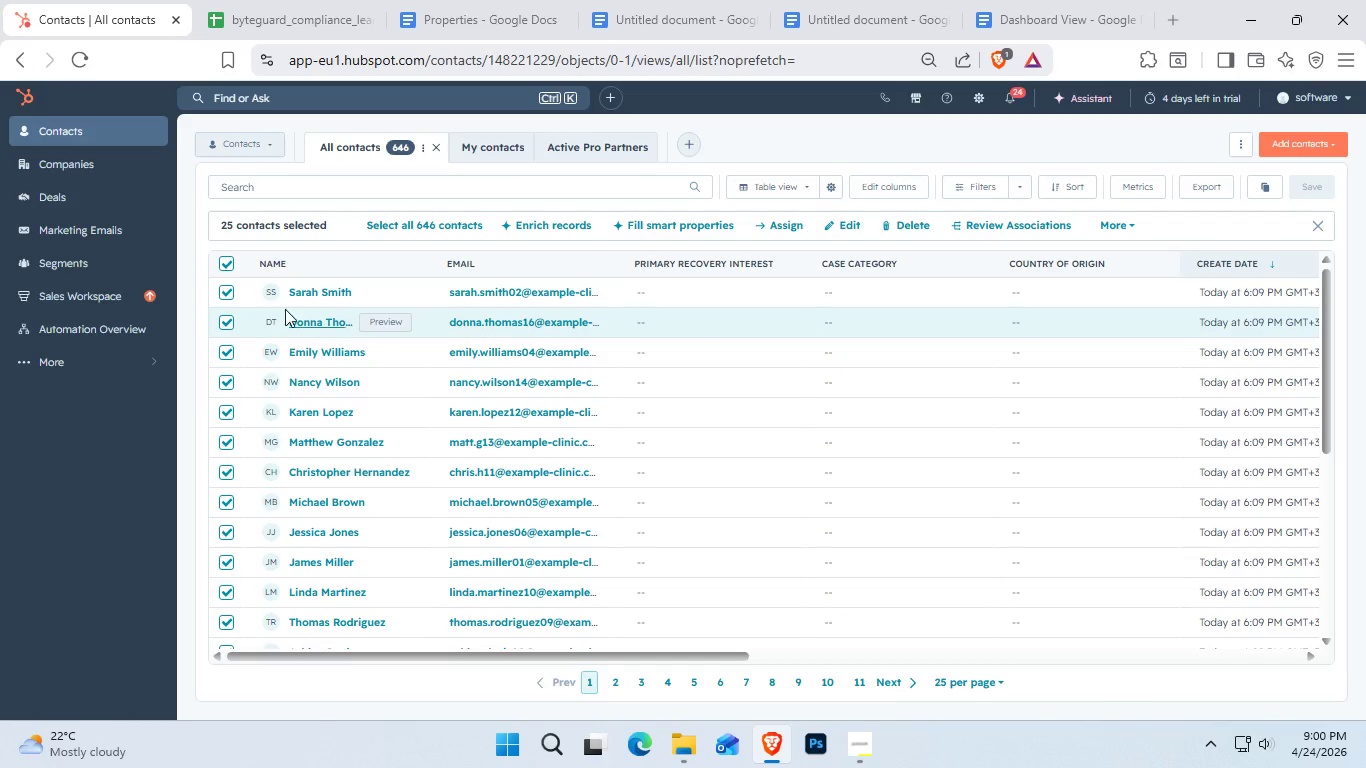 
mouse_move([825, 743])
 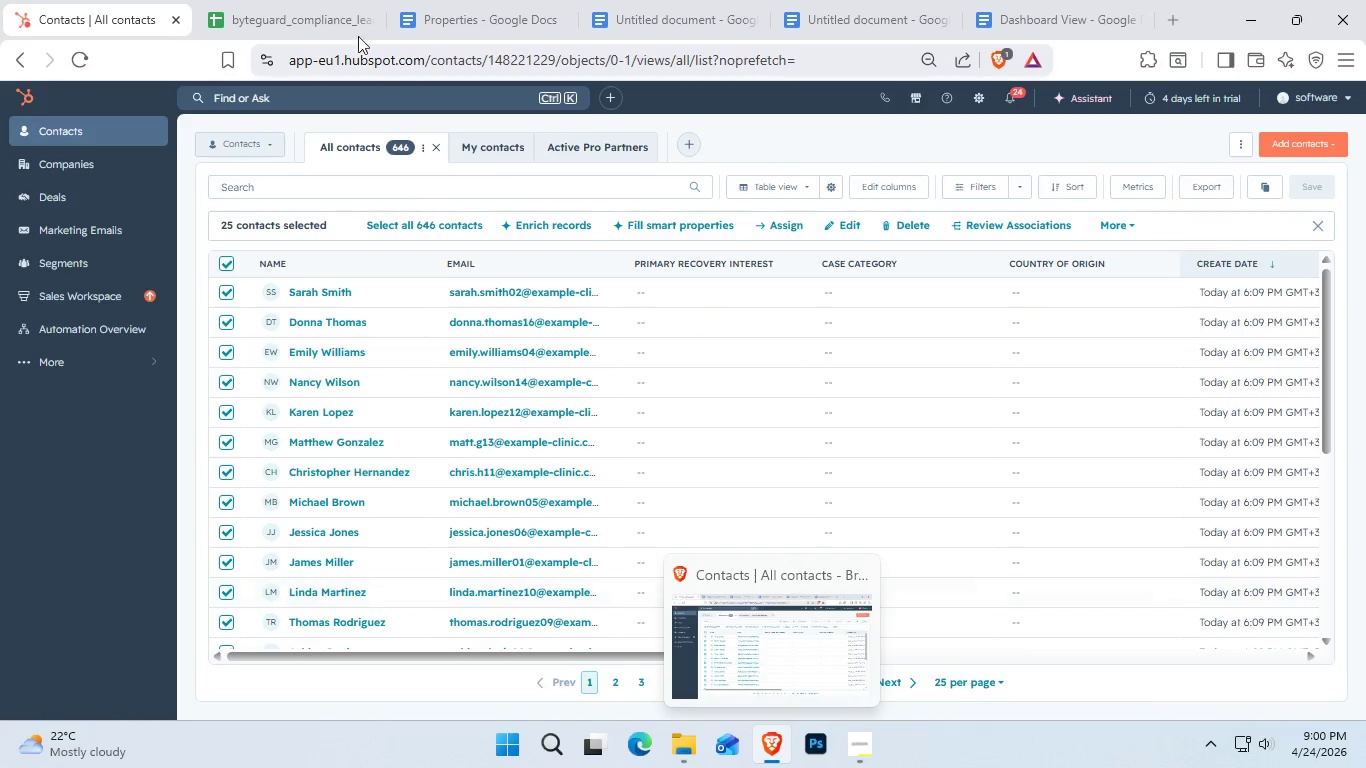 
left_click([296, 0])
 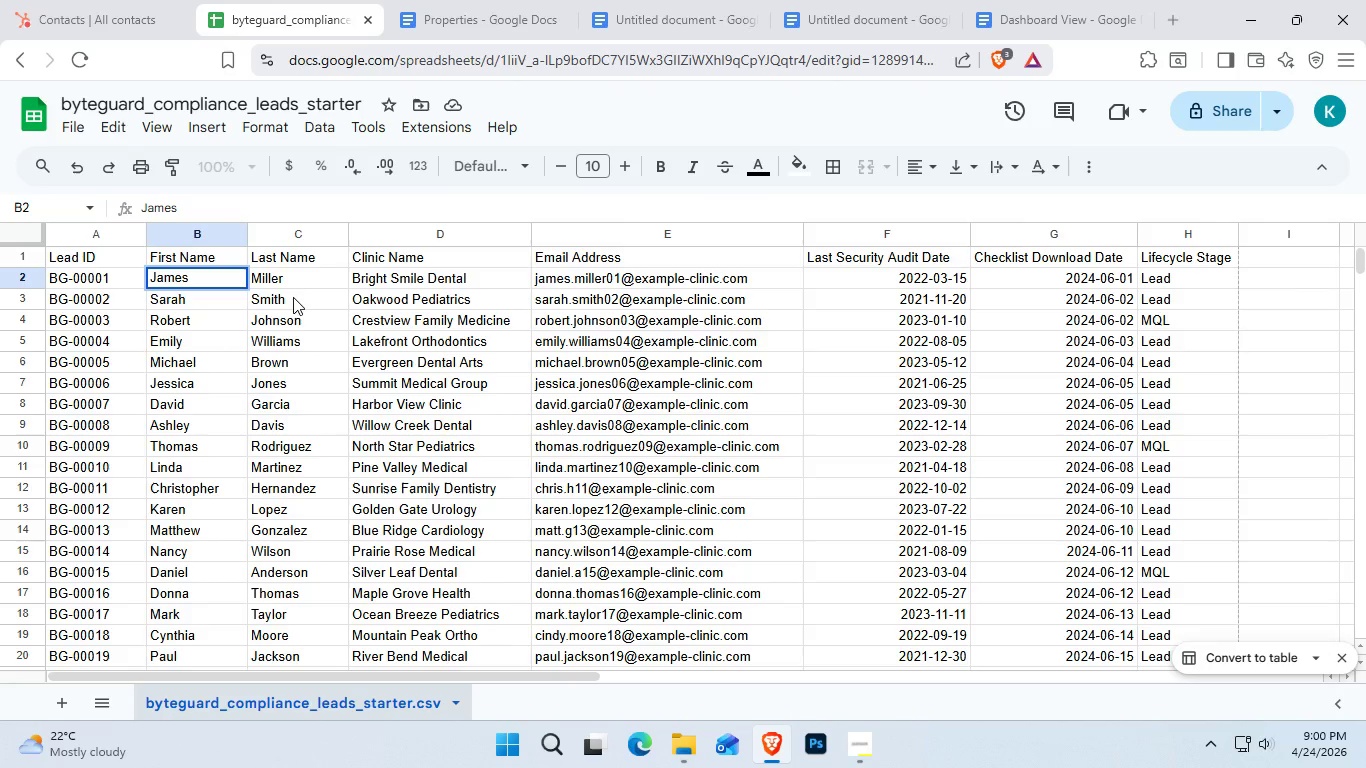 
mouse_move([102, 26])
 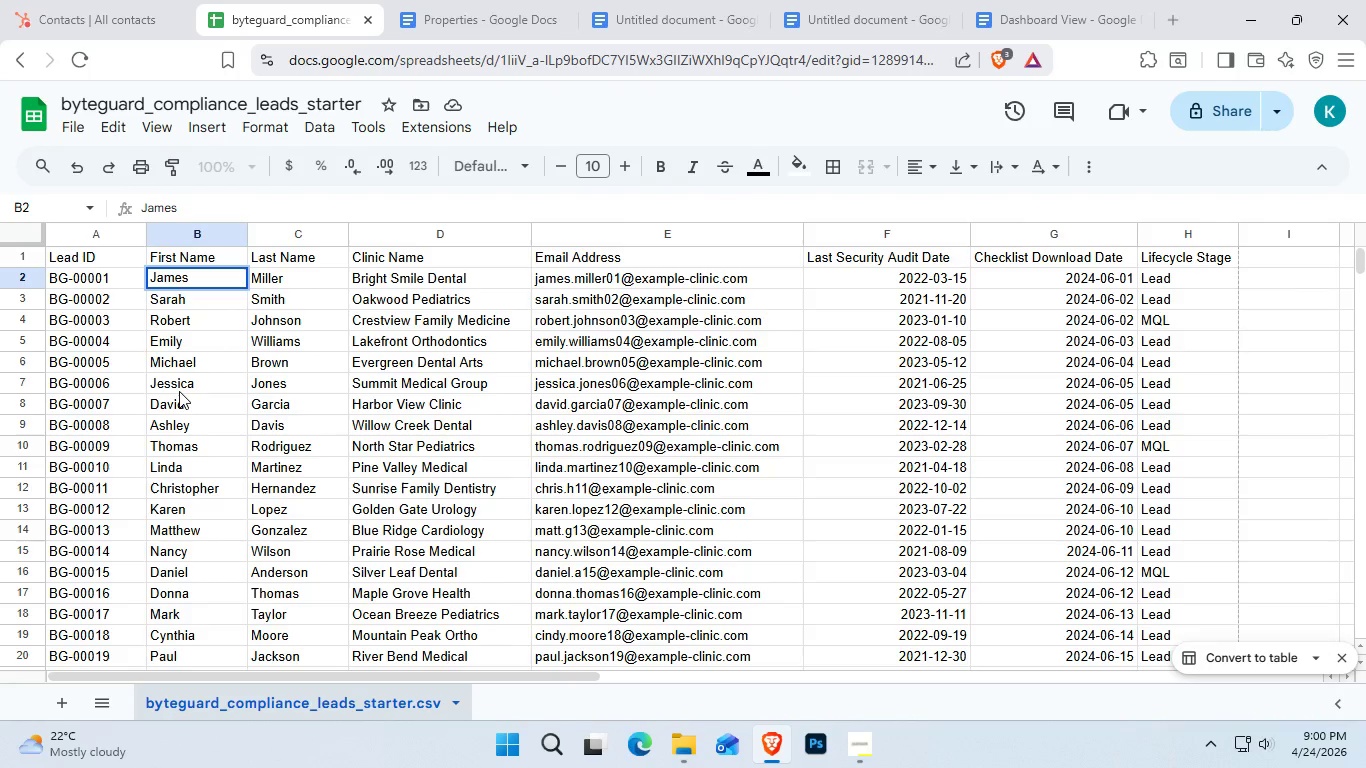 
scroll: coordinate [194, 580], scroll_direction: none, amount: 0.0
 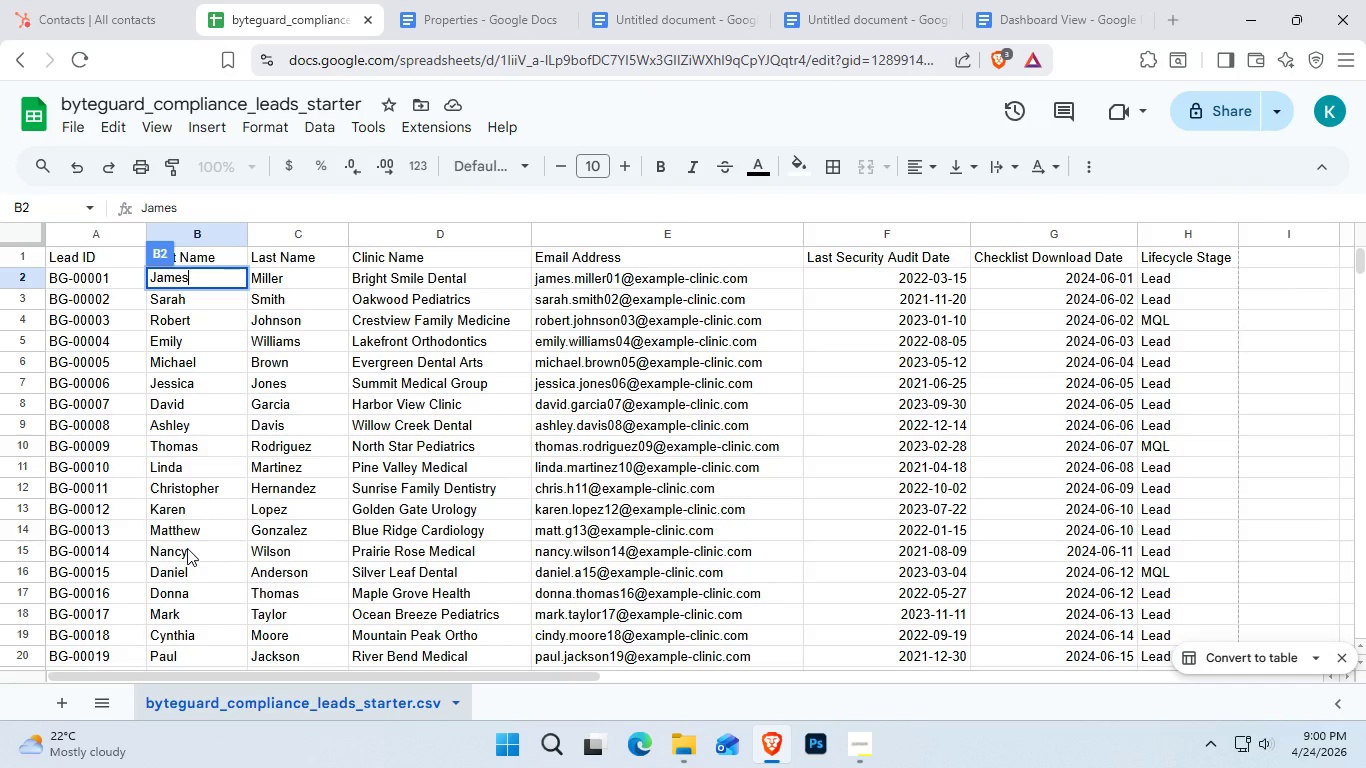 
left_click([221, 428])
 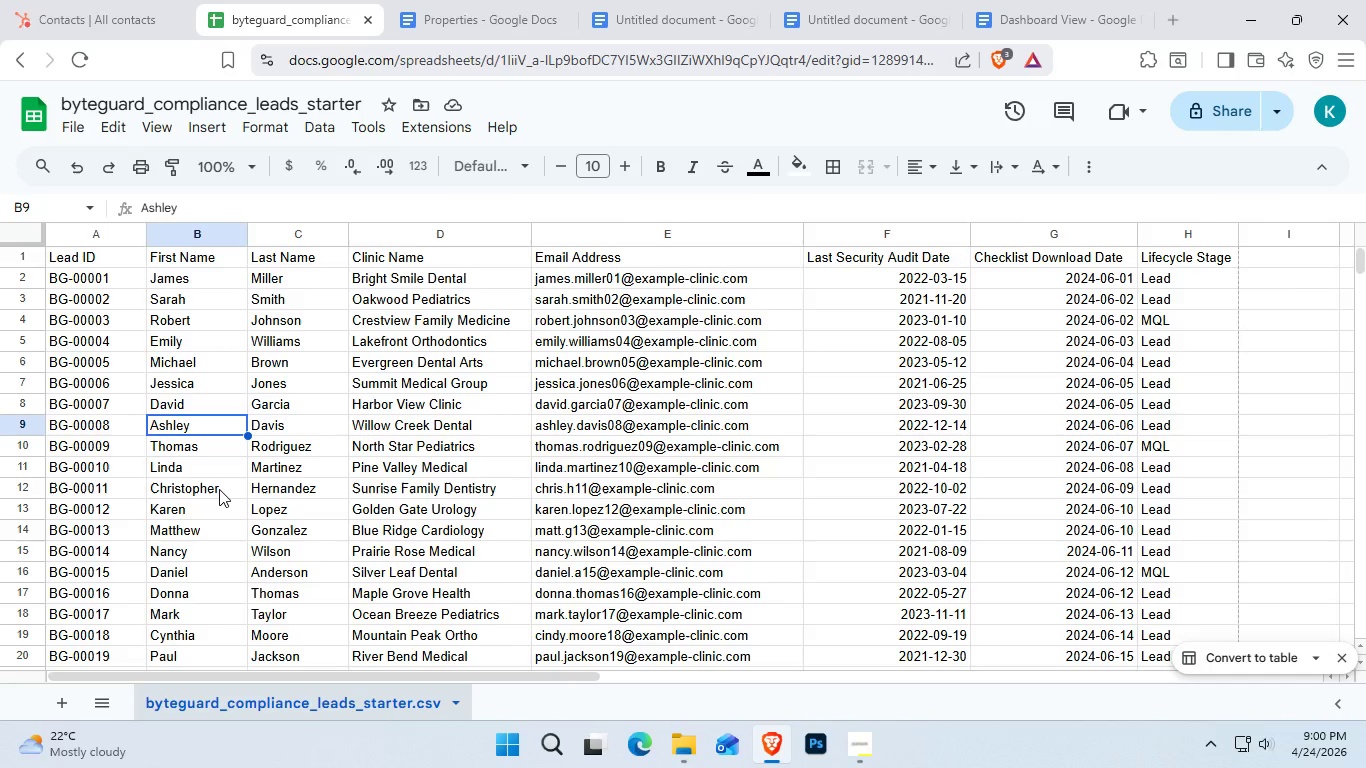 
scroll: coordinate [219, 489], scroll_direction: up, amount: 1.0
 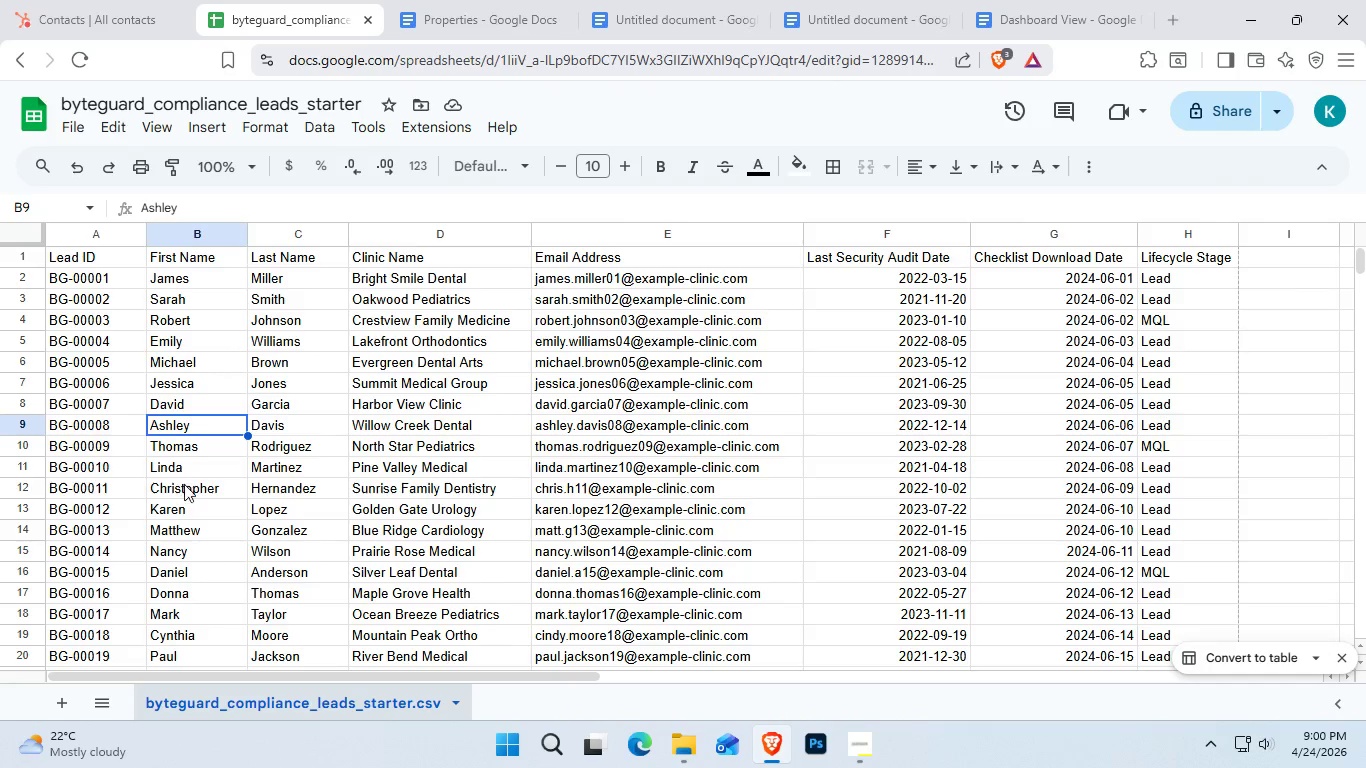 
wait(6.29)
 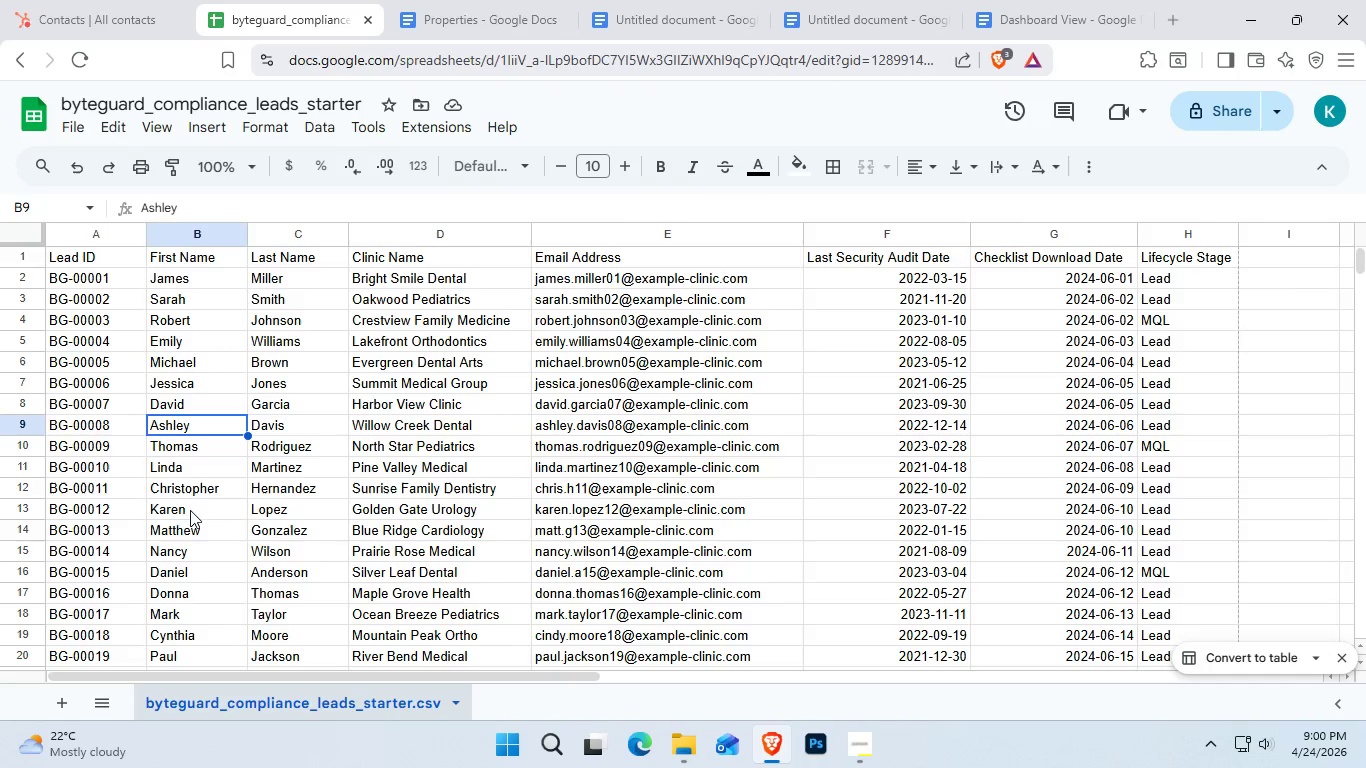 
scroll: coordinate [185, 623], scroll_direction: none, amount: 0.0
 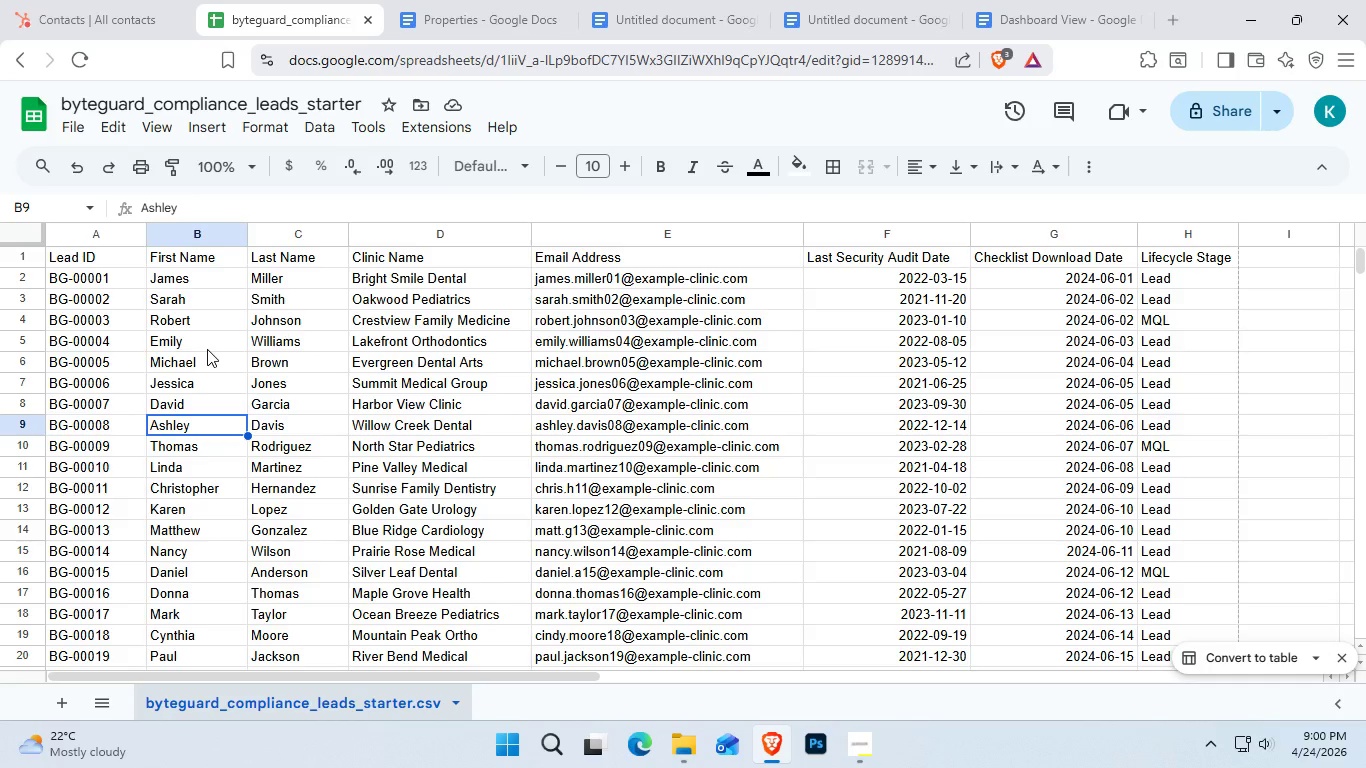 
wait(15.08)
 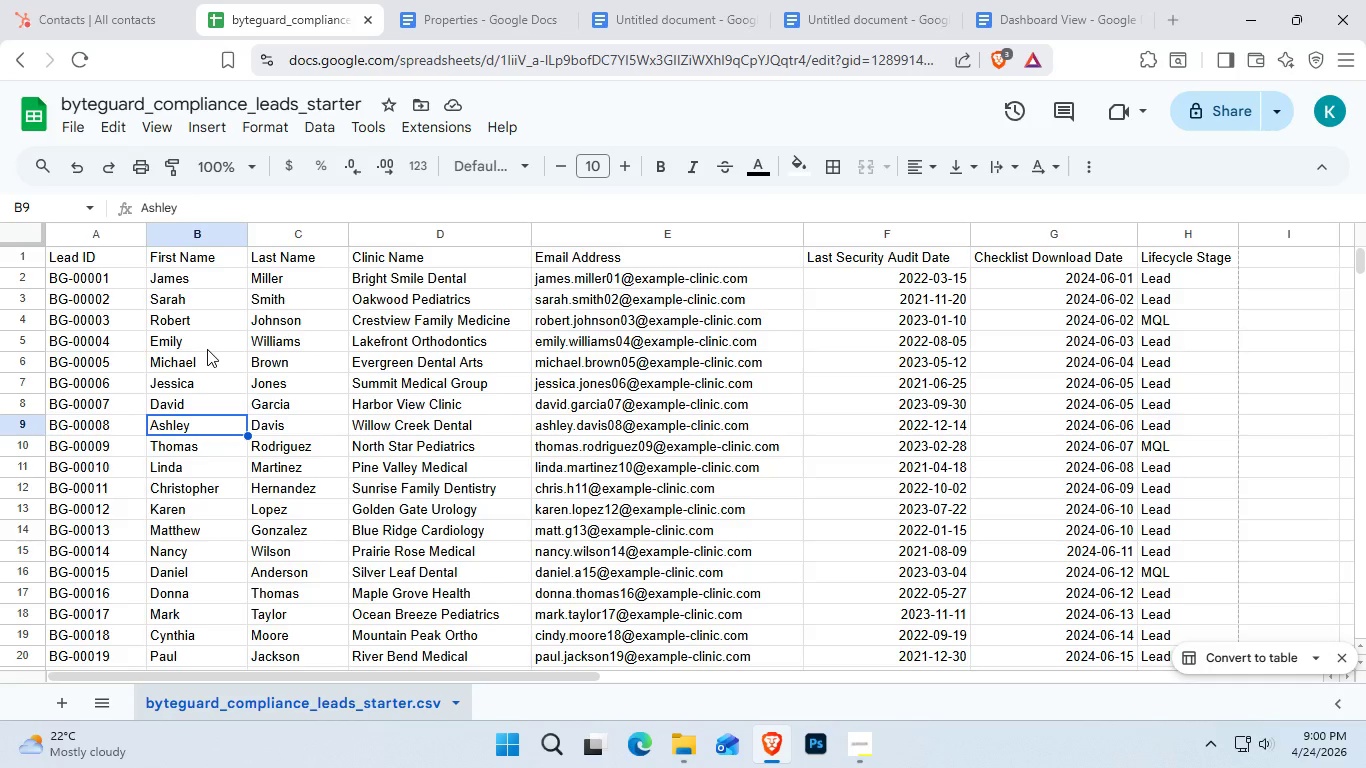 
left_click([101, 0])
 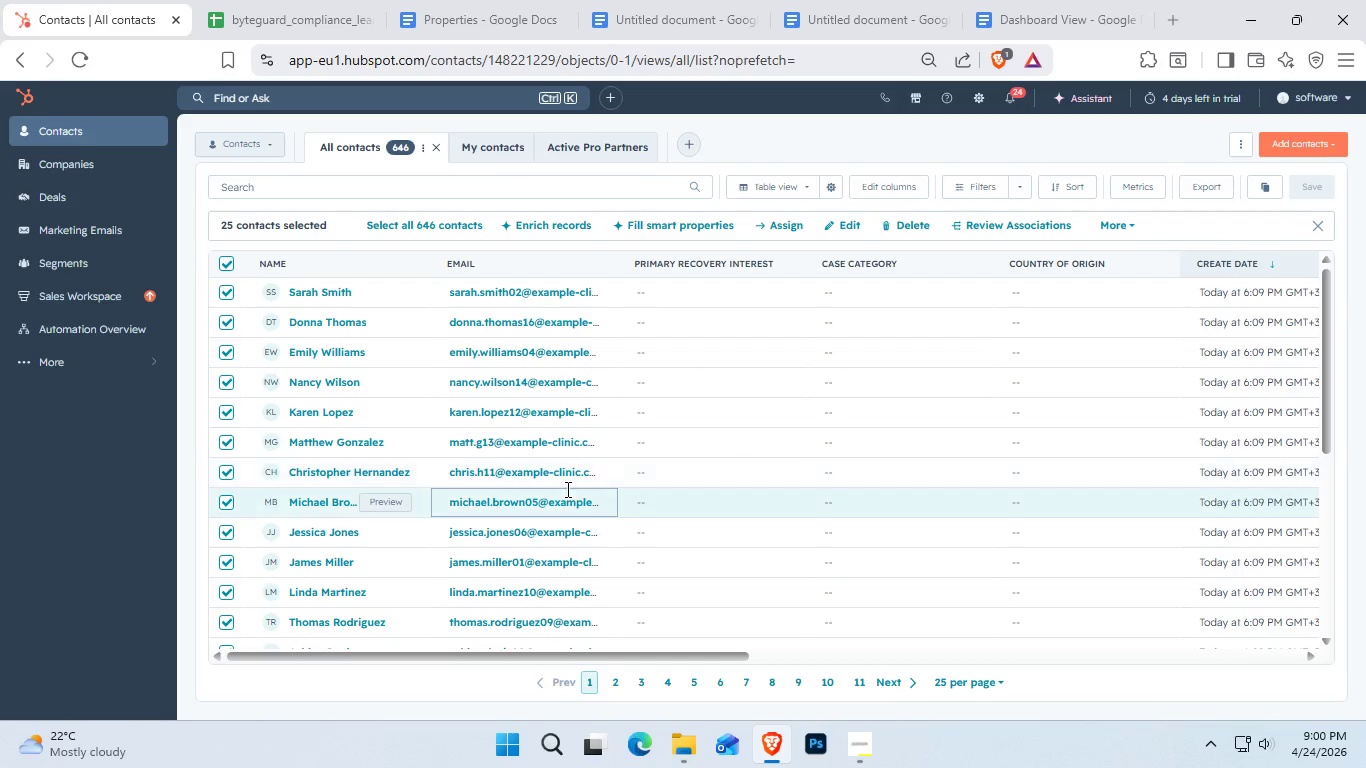 
scroll: coordinate [513, 555], scroll_direction: down, amount: 3.0
 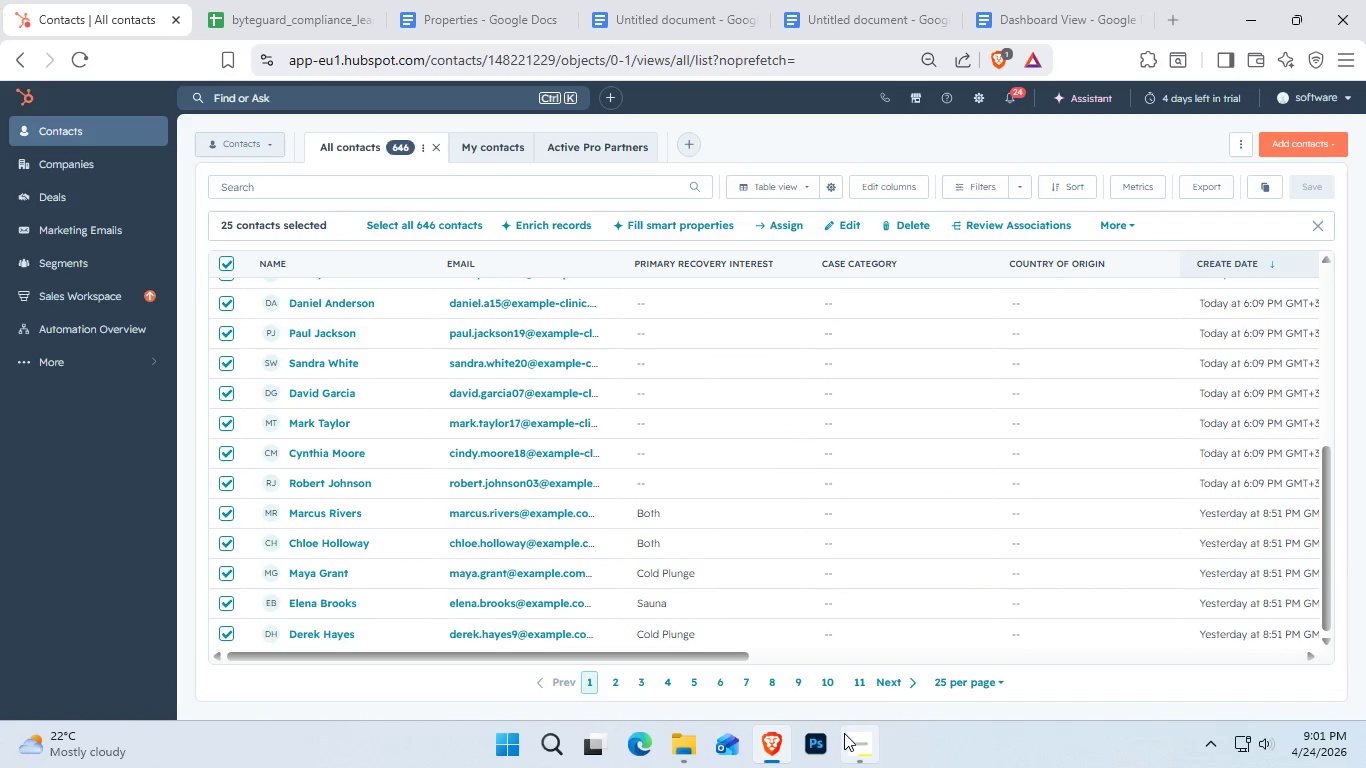 
left_click([309, 0])
 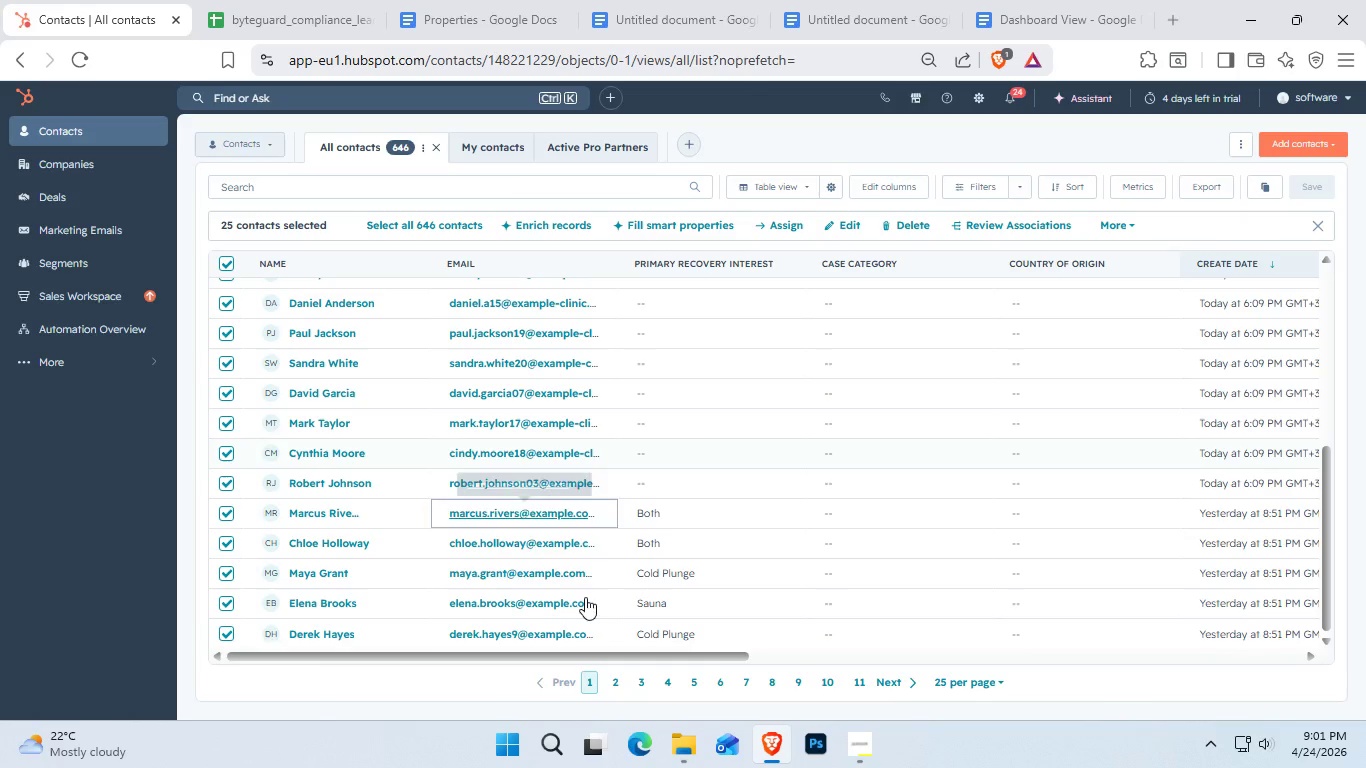 
wait(11.0)
 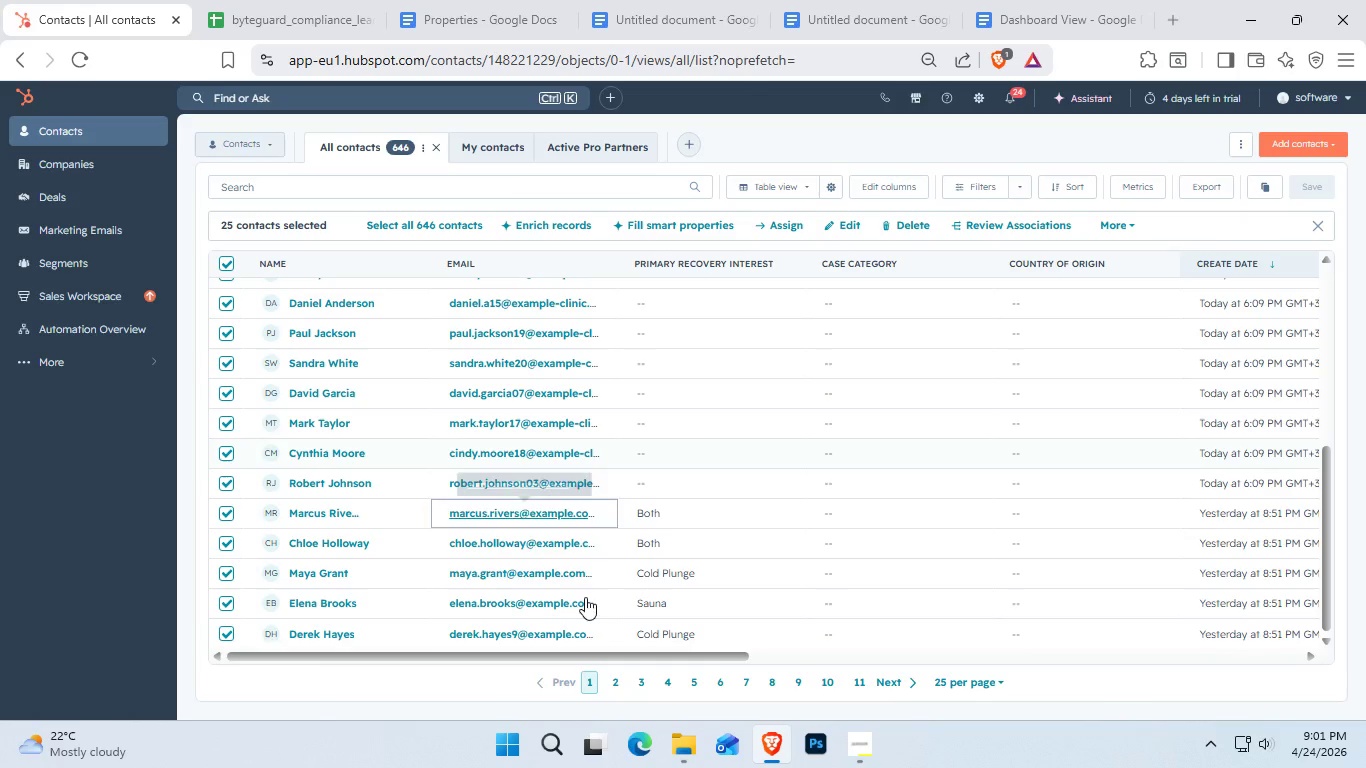 
left_click([226, 513])
 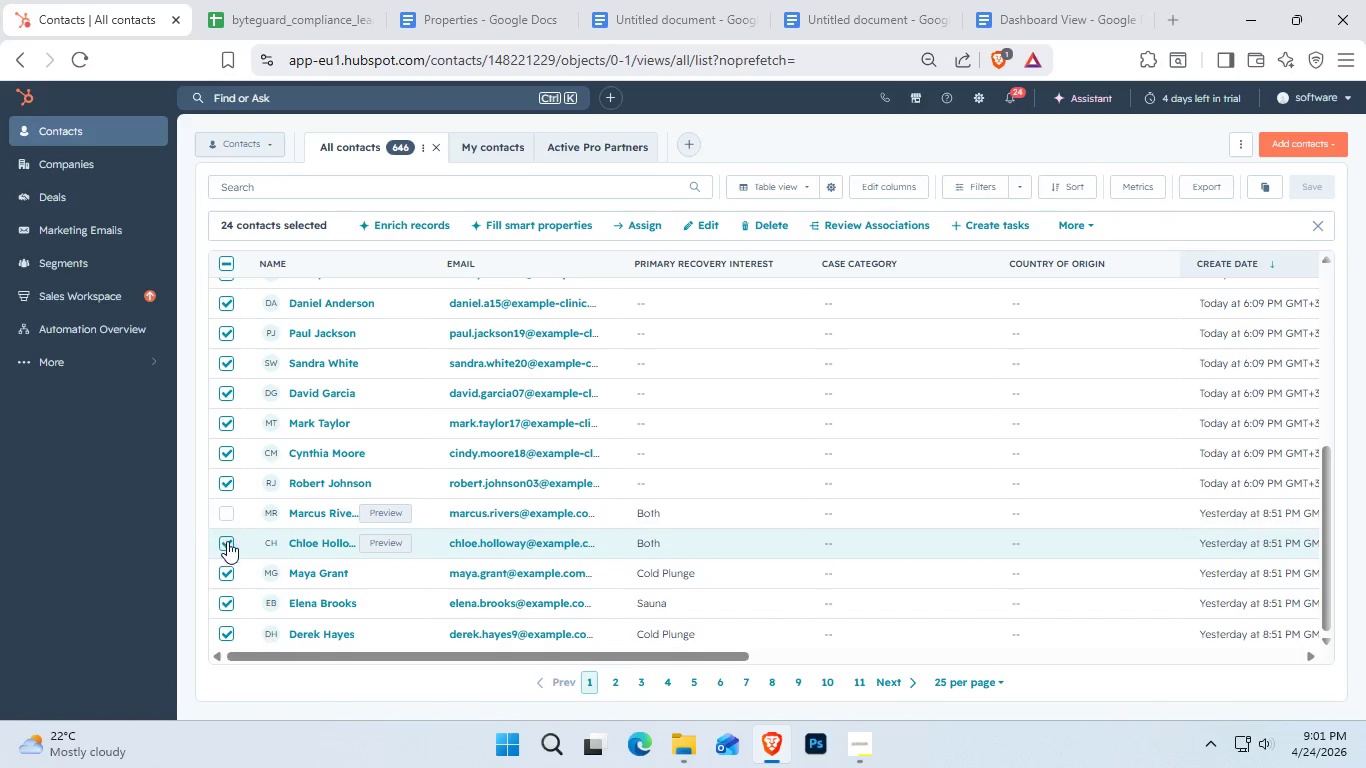 
left_click([228, 544])
 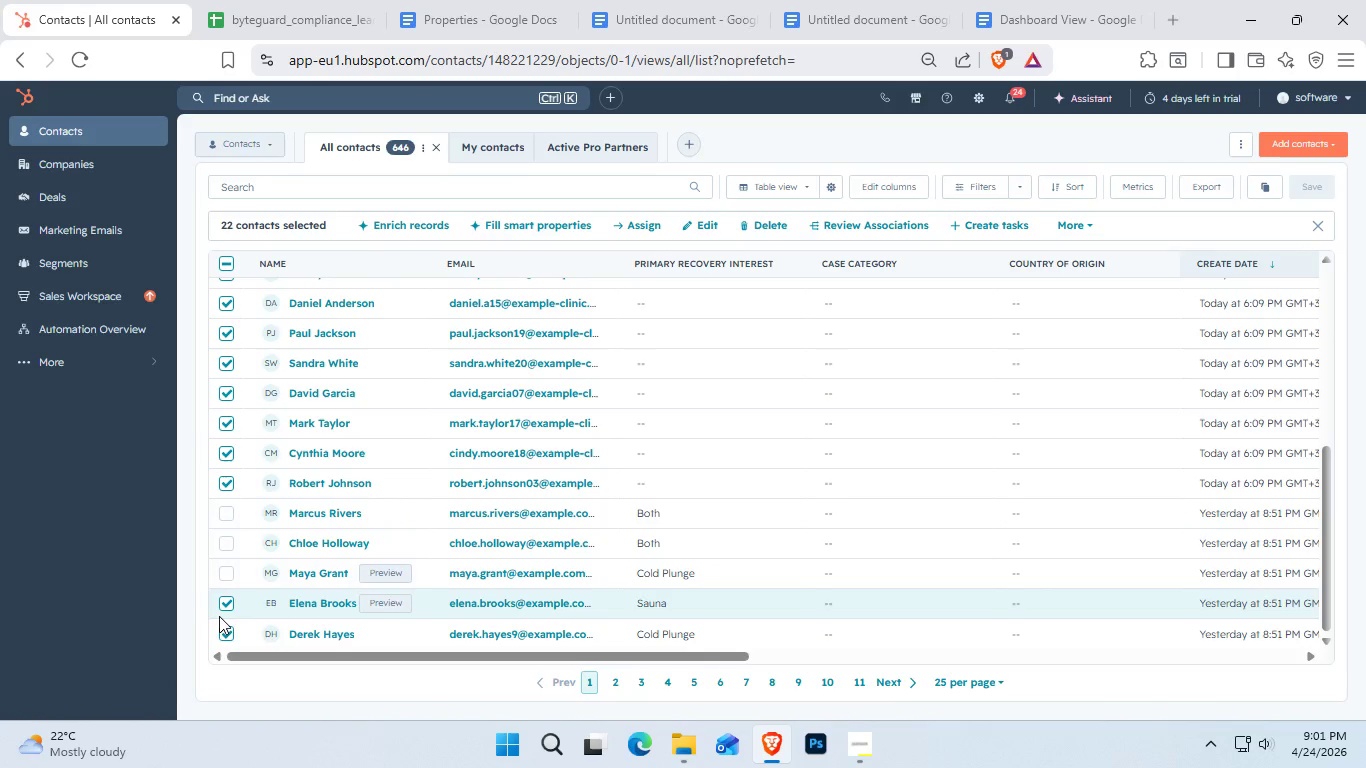 
left_click([228, 606])
 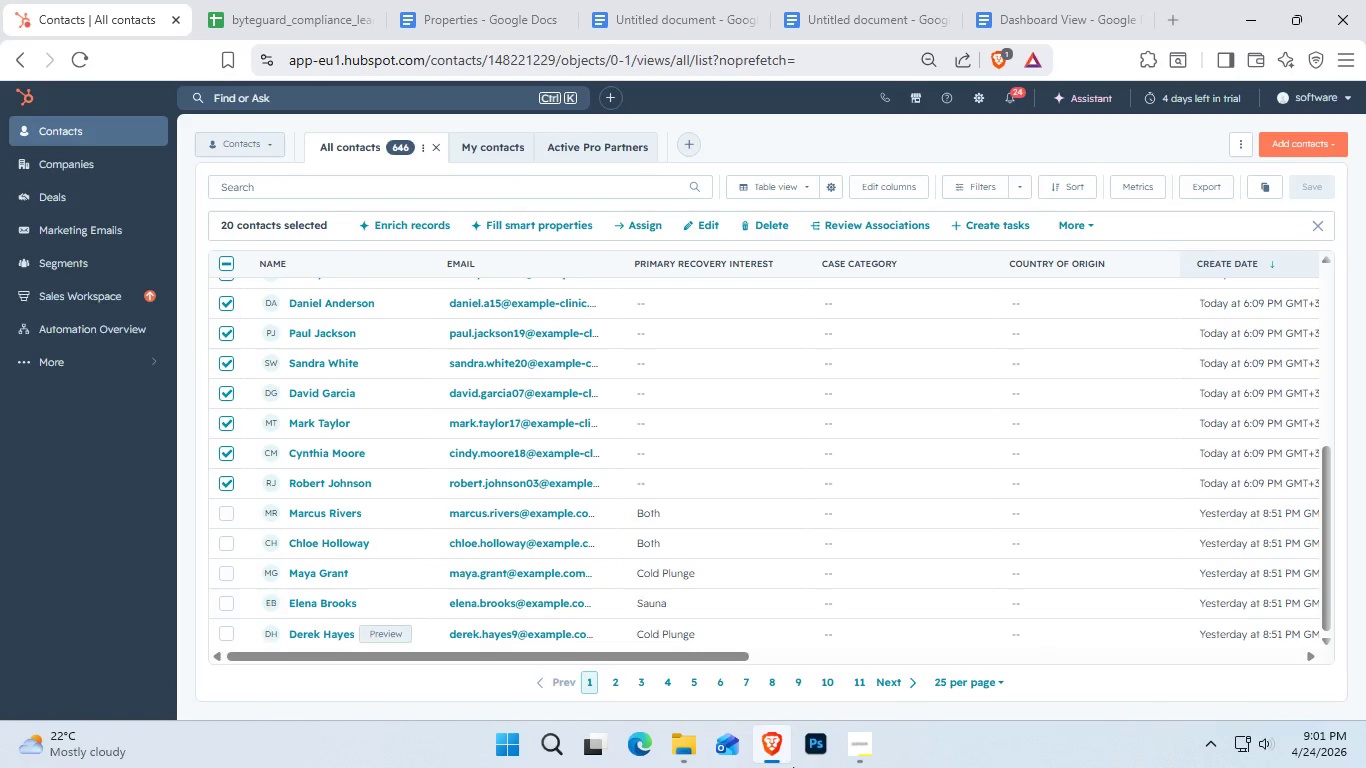 
wait(5.78)
 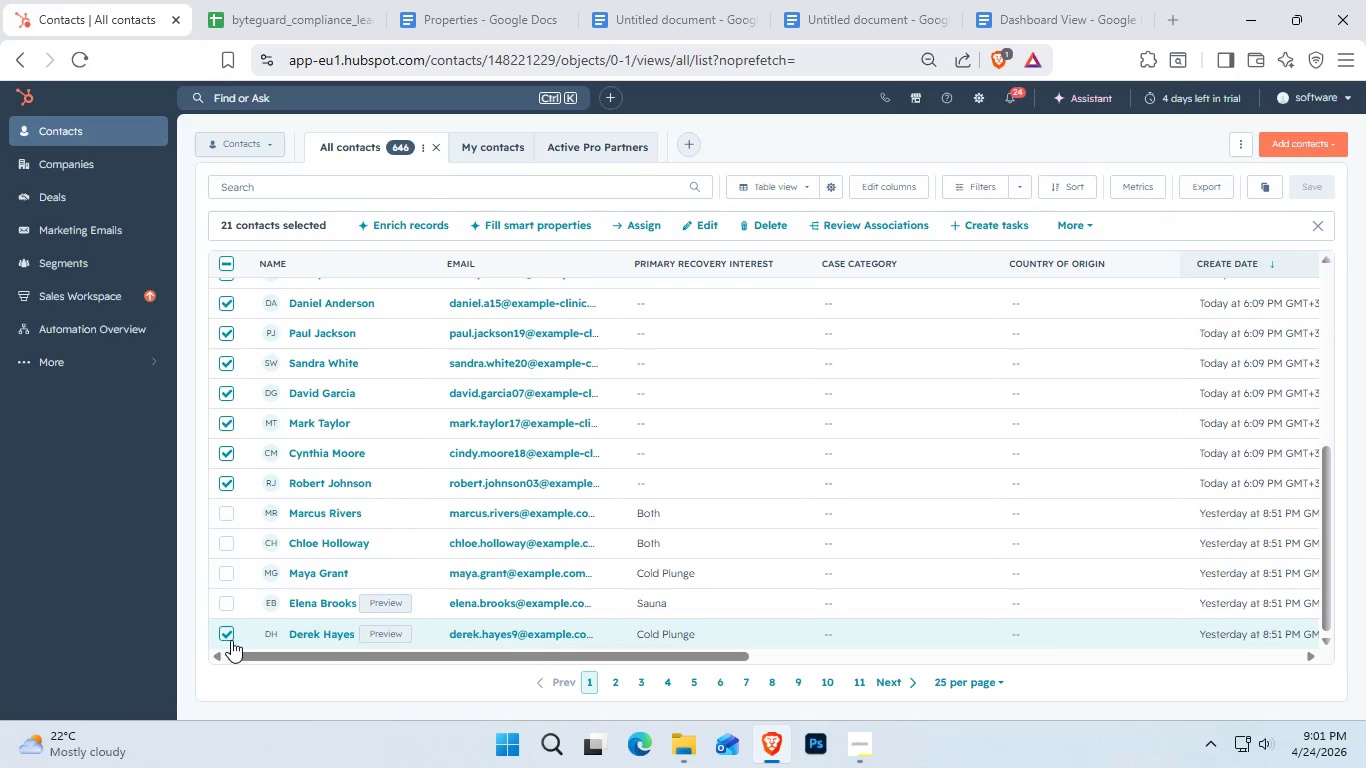 
left_click([266, 0])
 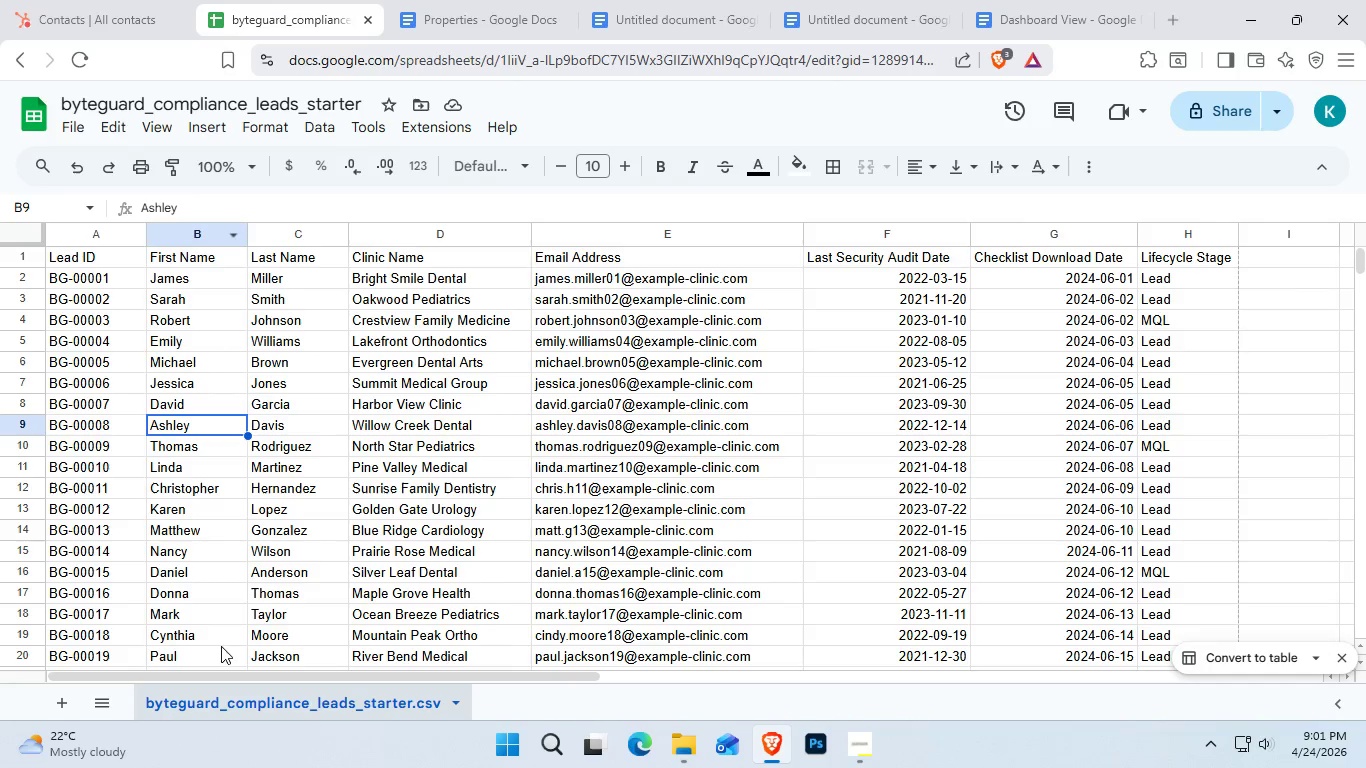 
left_click_drag(start_coordinate=[42, 0], to_coordinate=[16, 0])
 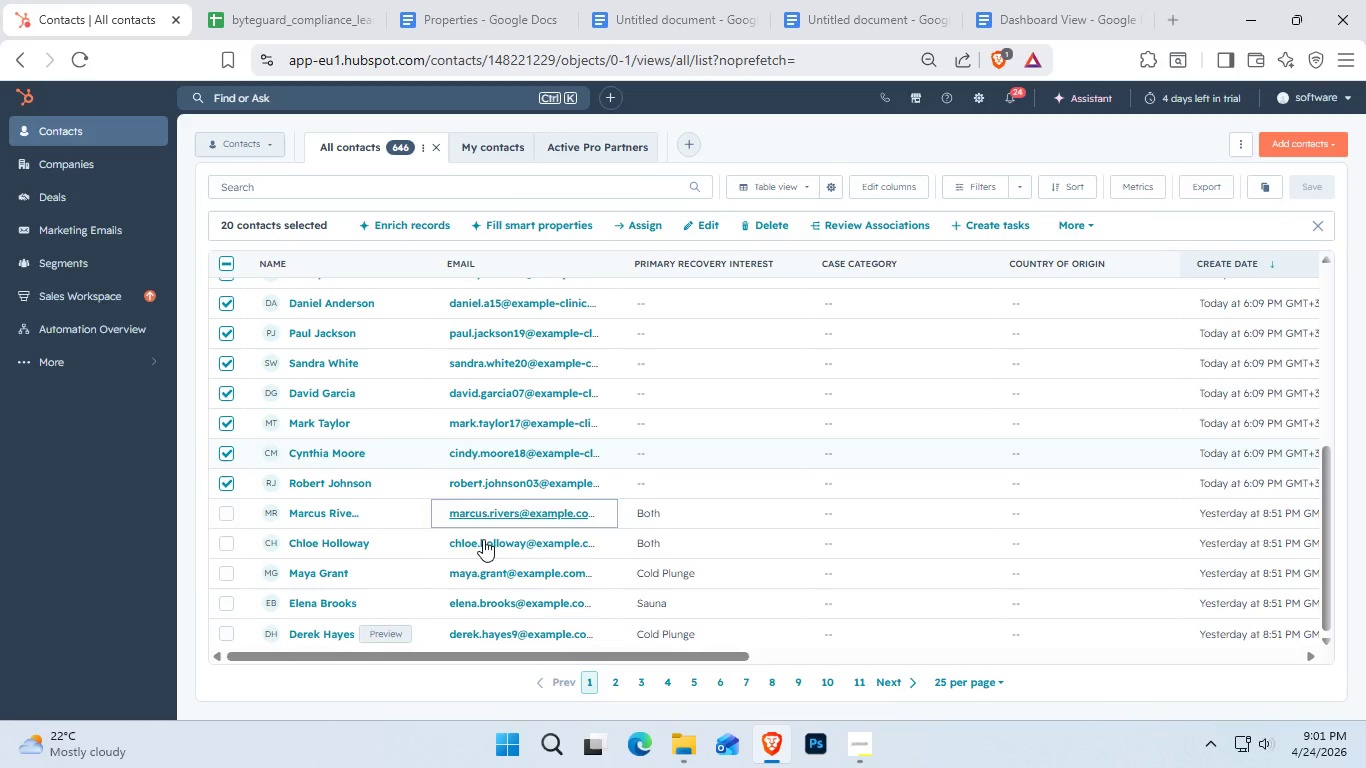 
mouse_move([491, 515])
 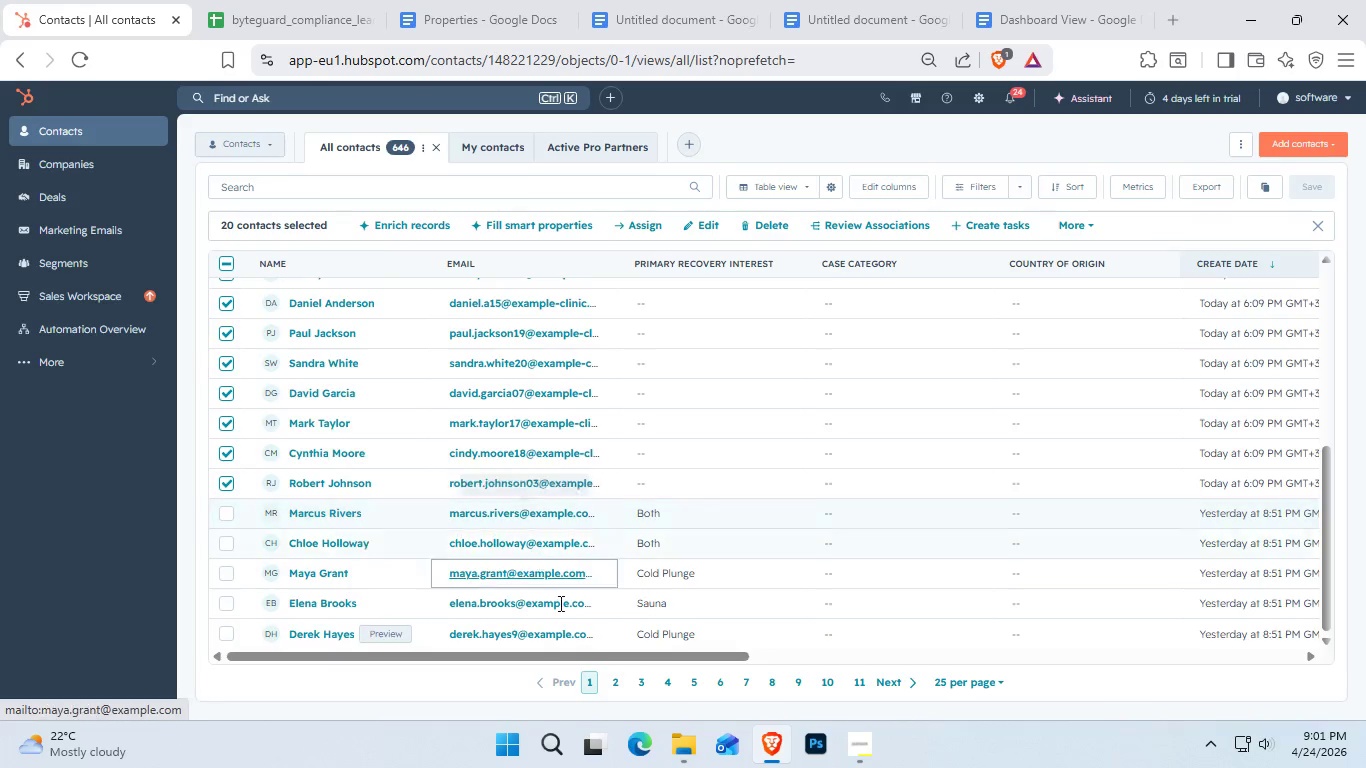 
scroll: coordinate [569, 620], scroll_direction: up, amount: 6.0
 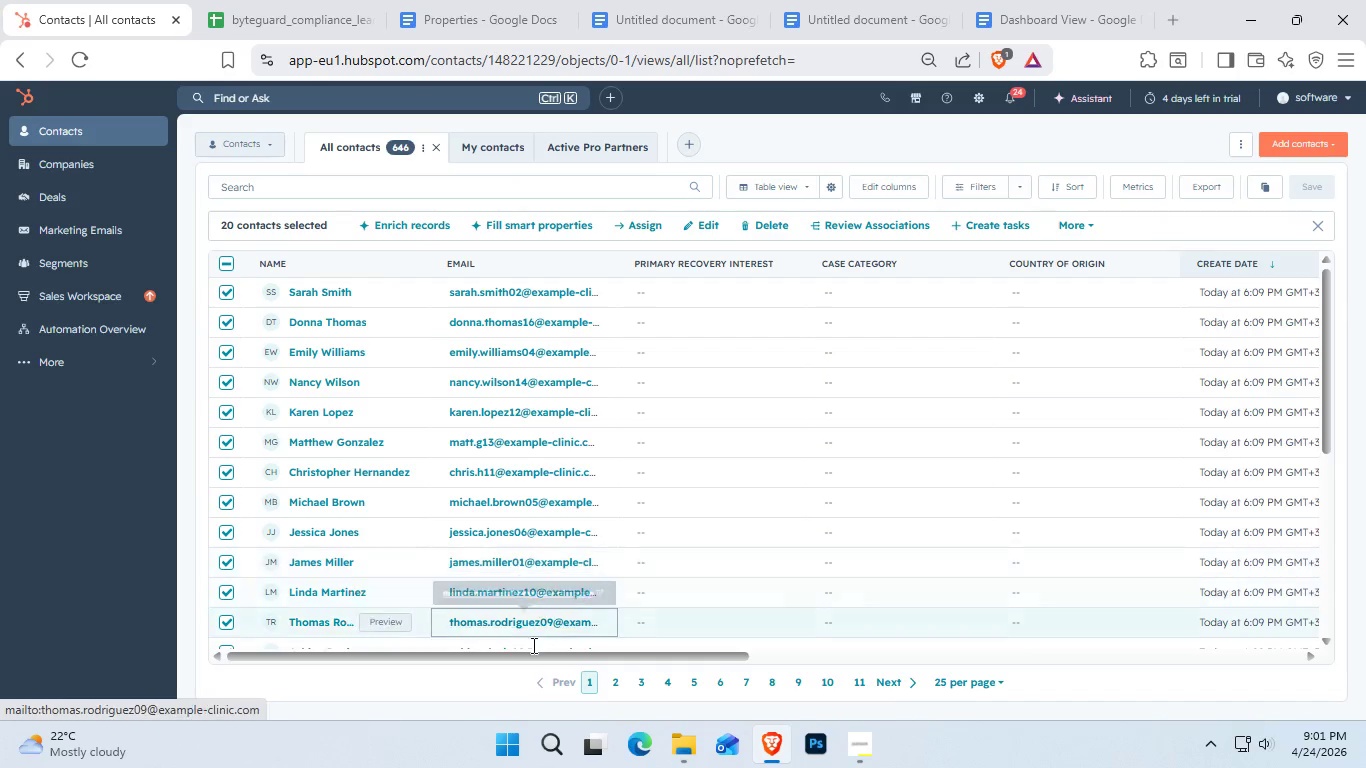 
left_click_drag(start_coordinate=[529, 653], to_coordinate=[380, 671])
 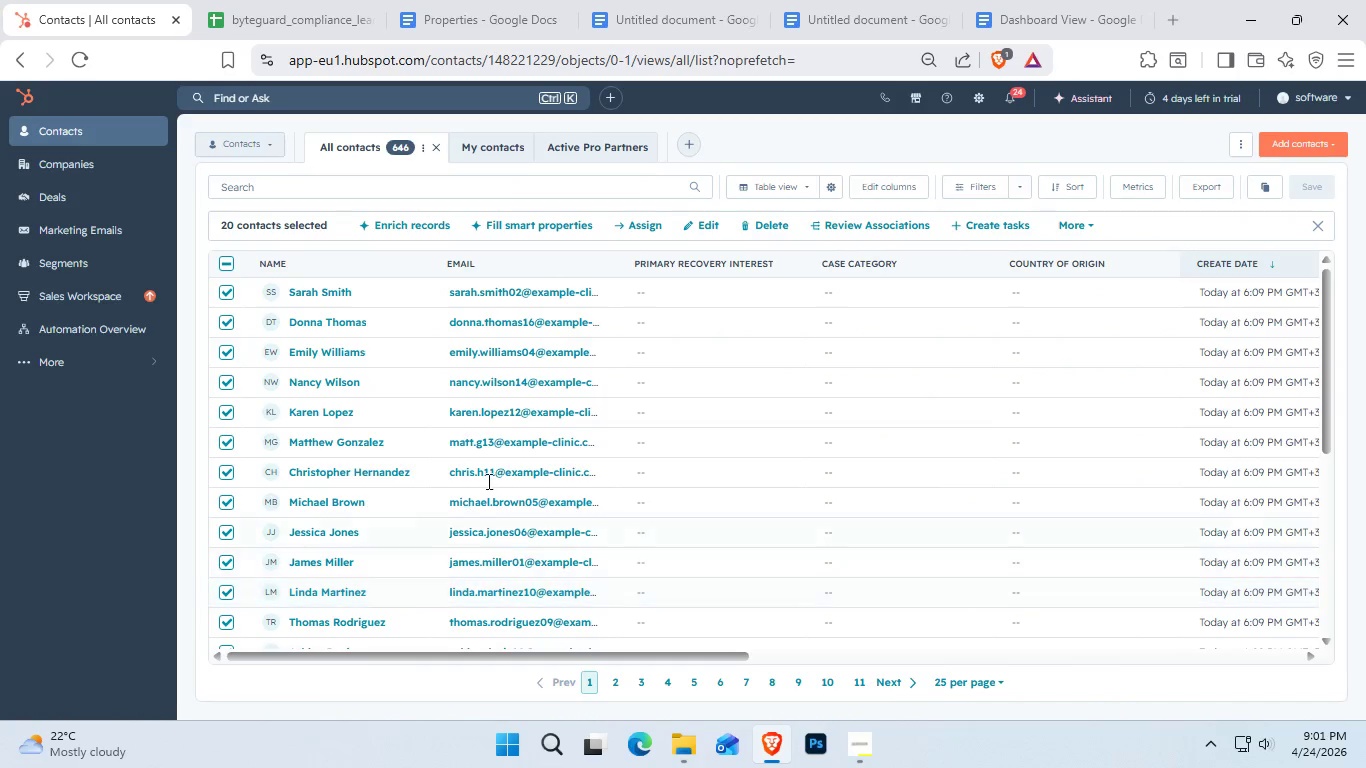 
mouse_move([467, 491])
 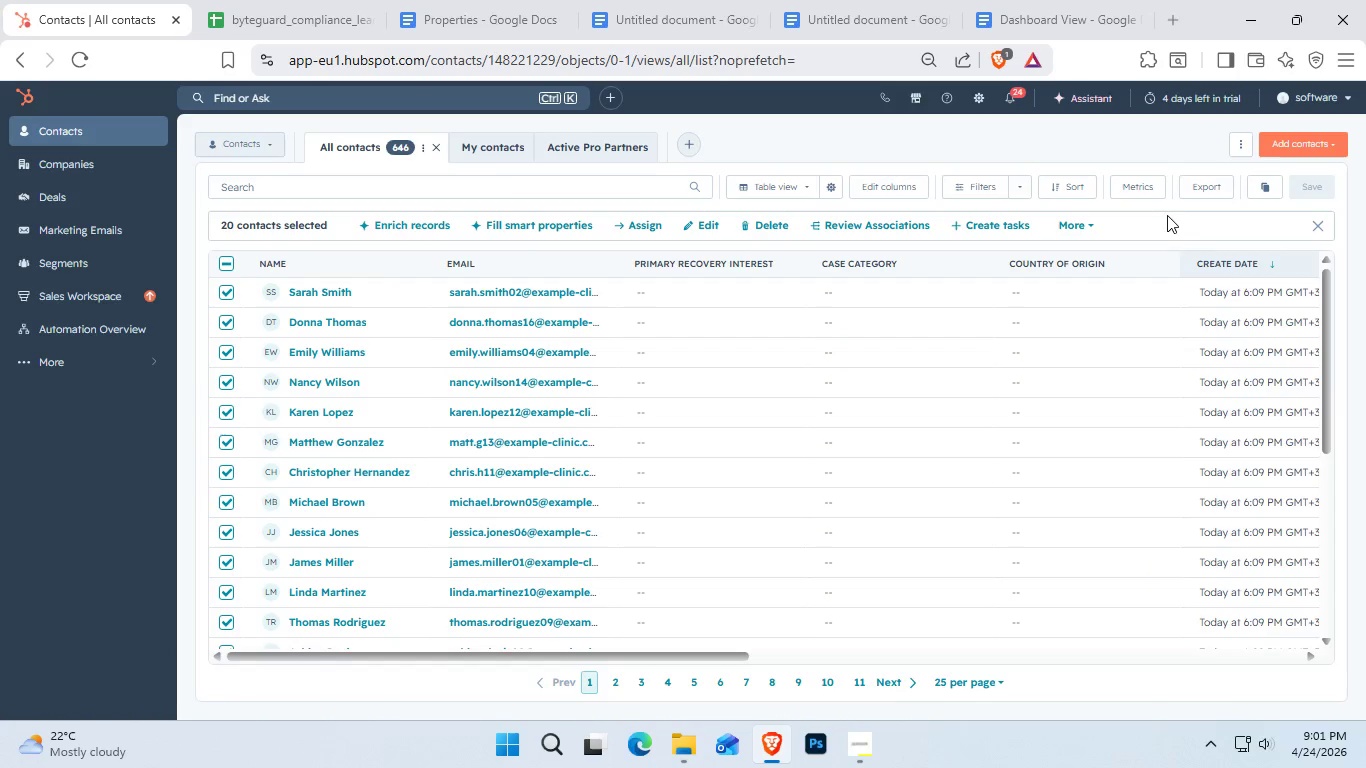 
wait(5.07)
 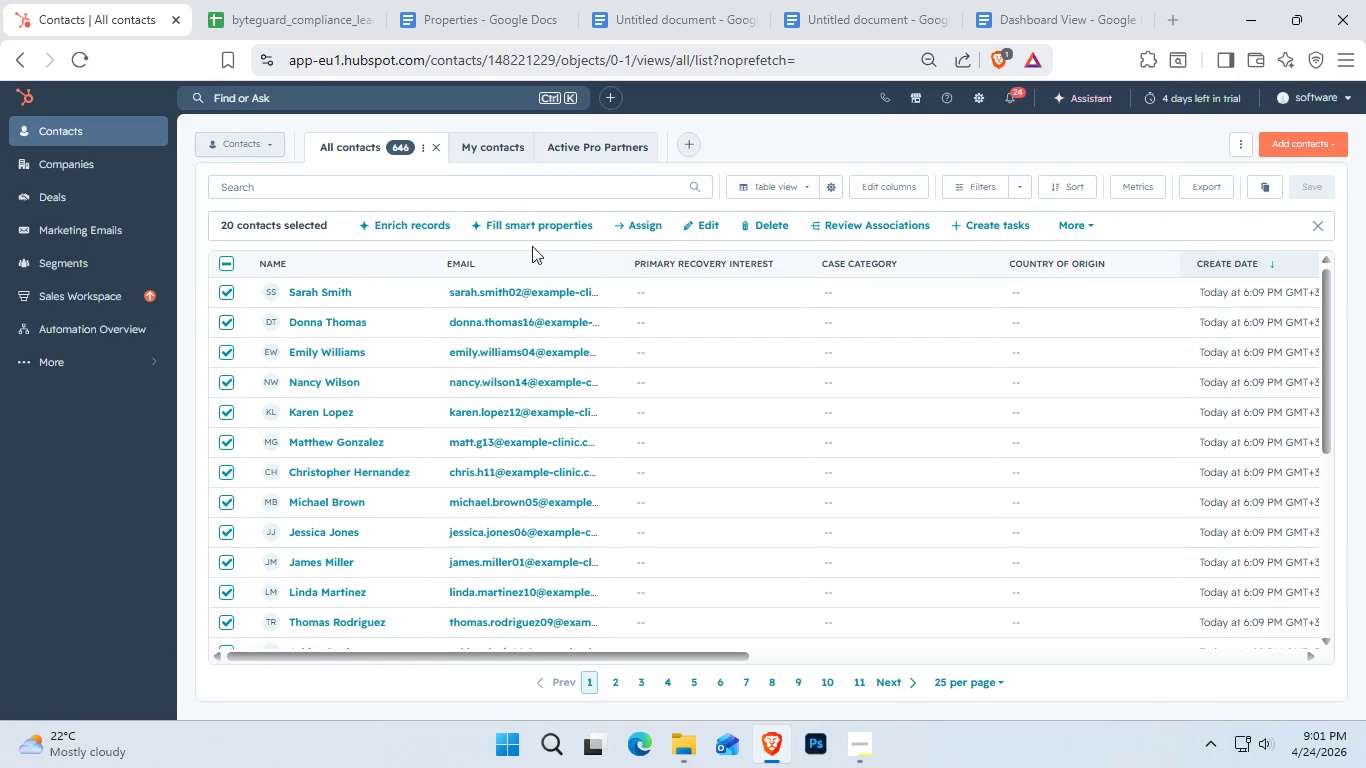 
left_click([1078, 223])
 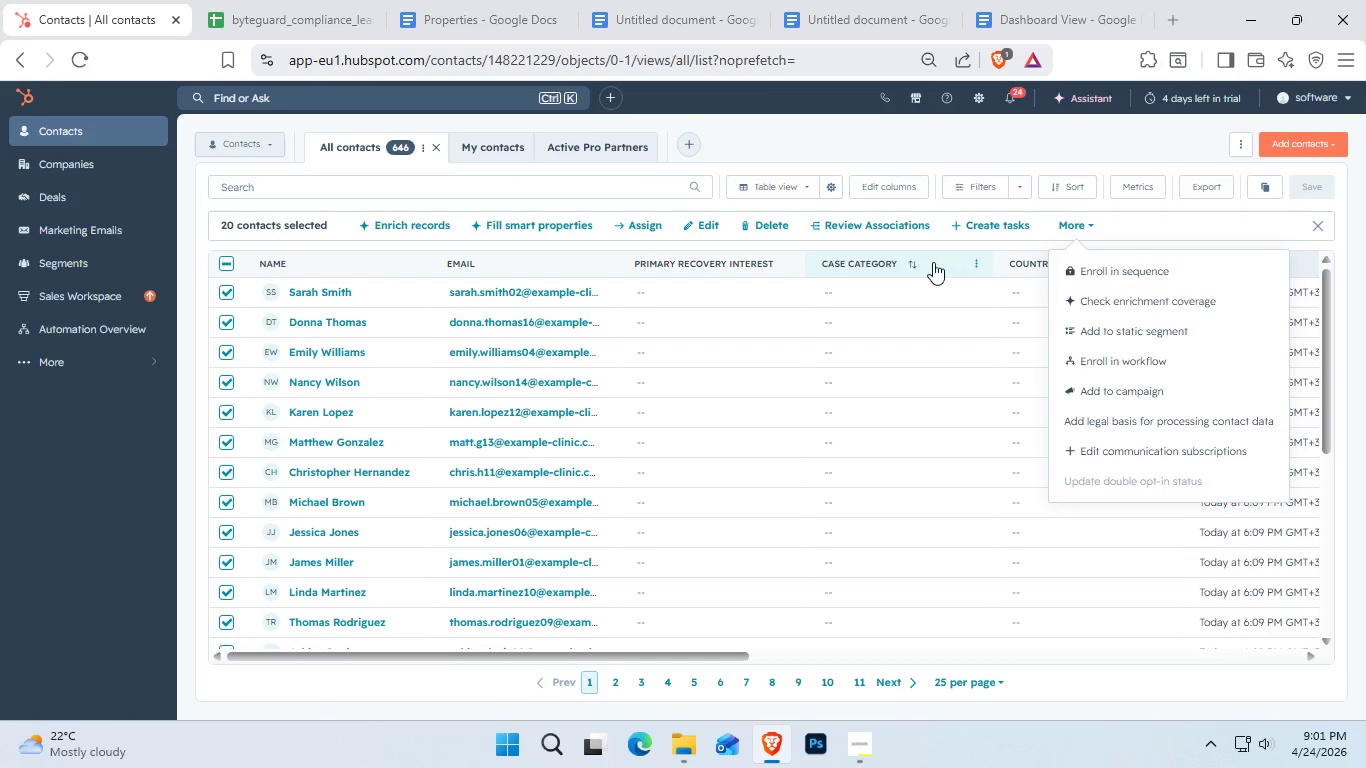 
wait(5.98)
 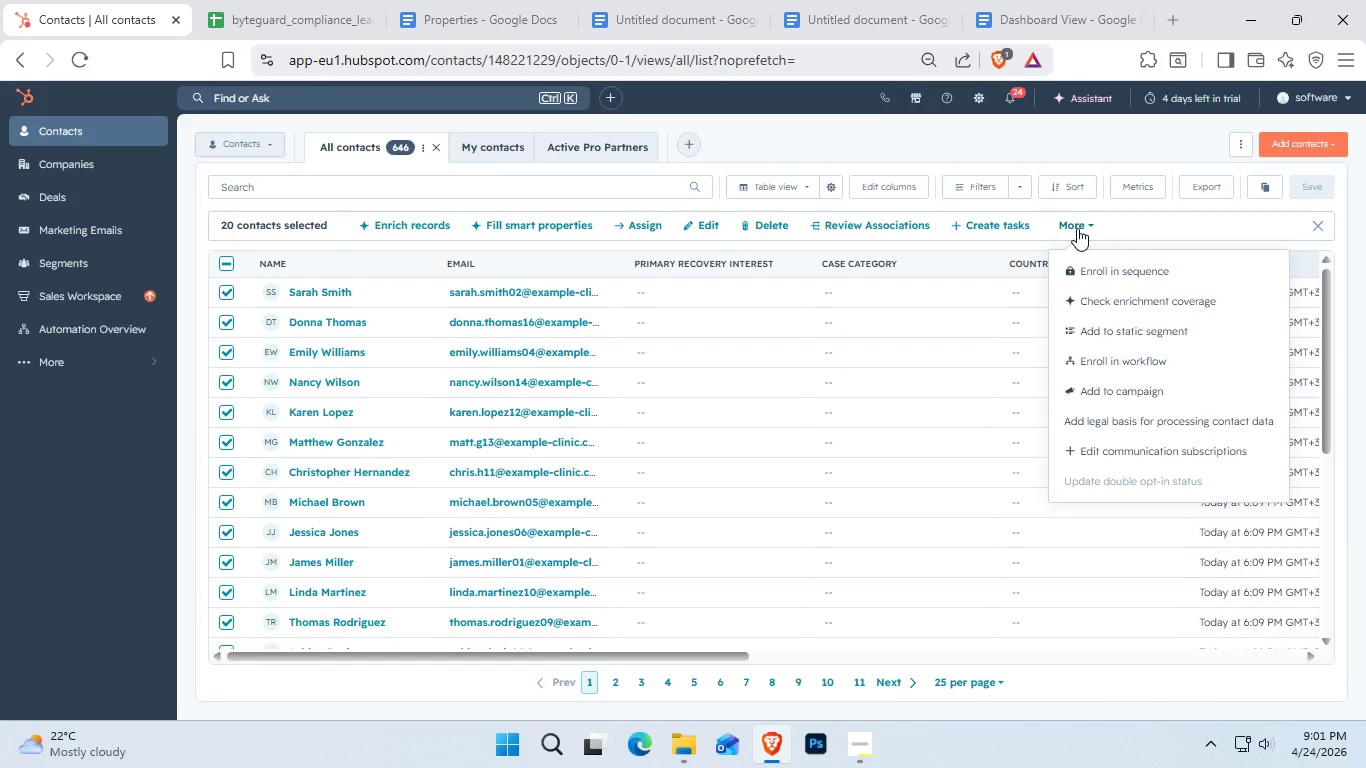 
left_click([273, 208])
 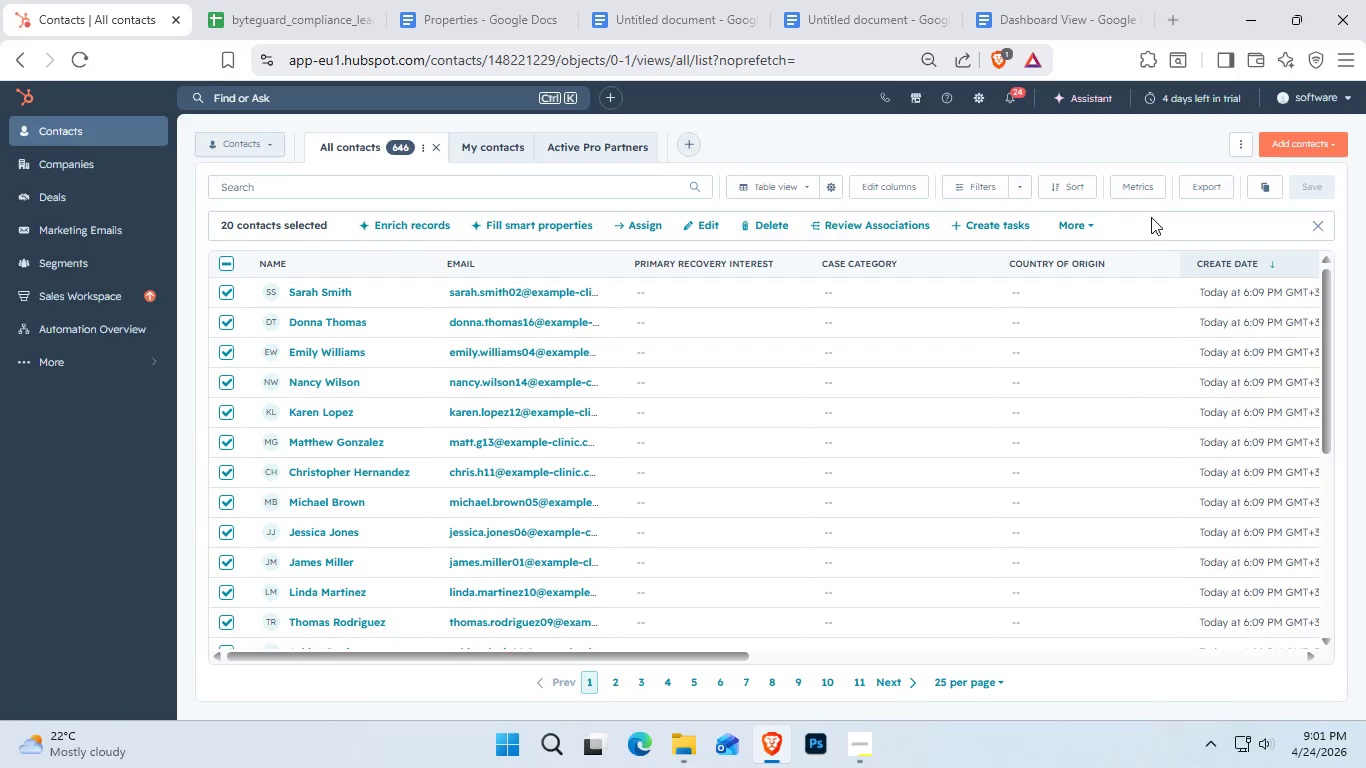 
left_click([1187, 187])
 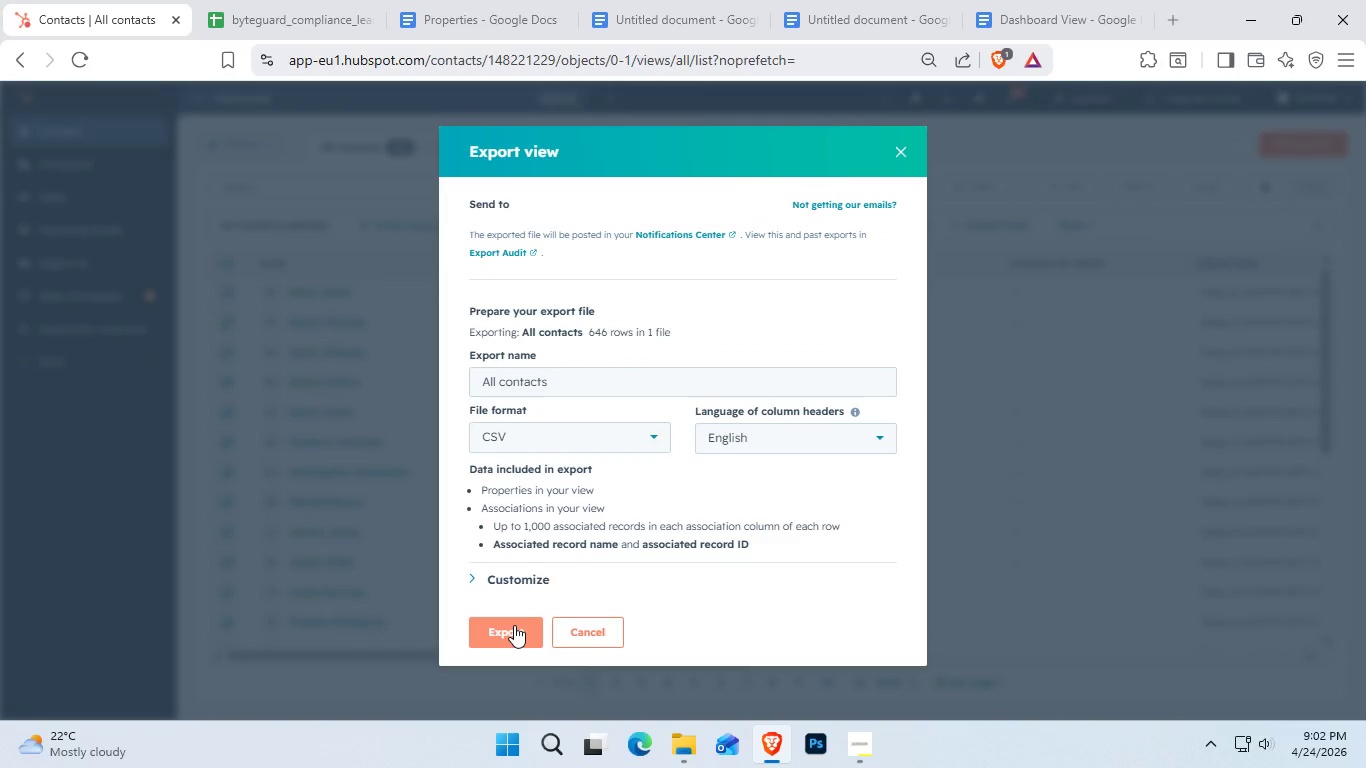 
left_click([514, 625])
 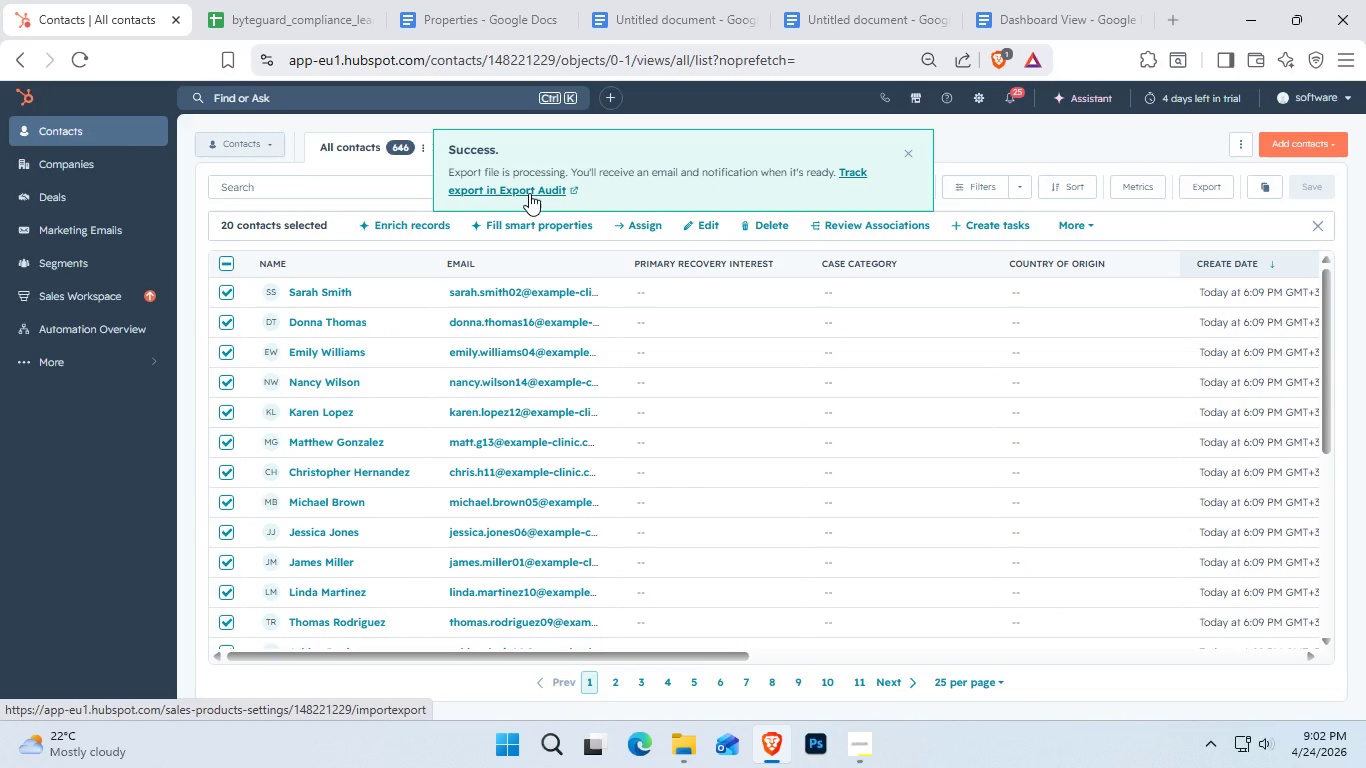 
wait(7.03)
 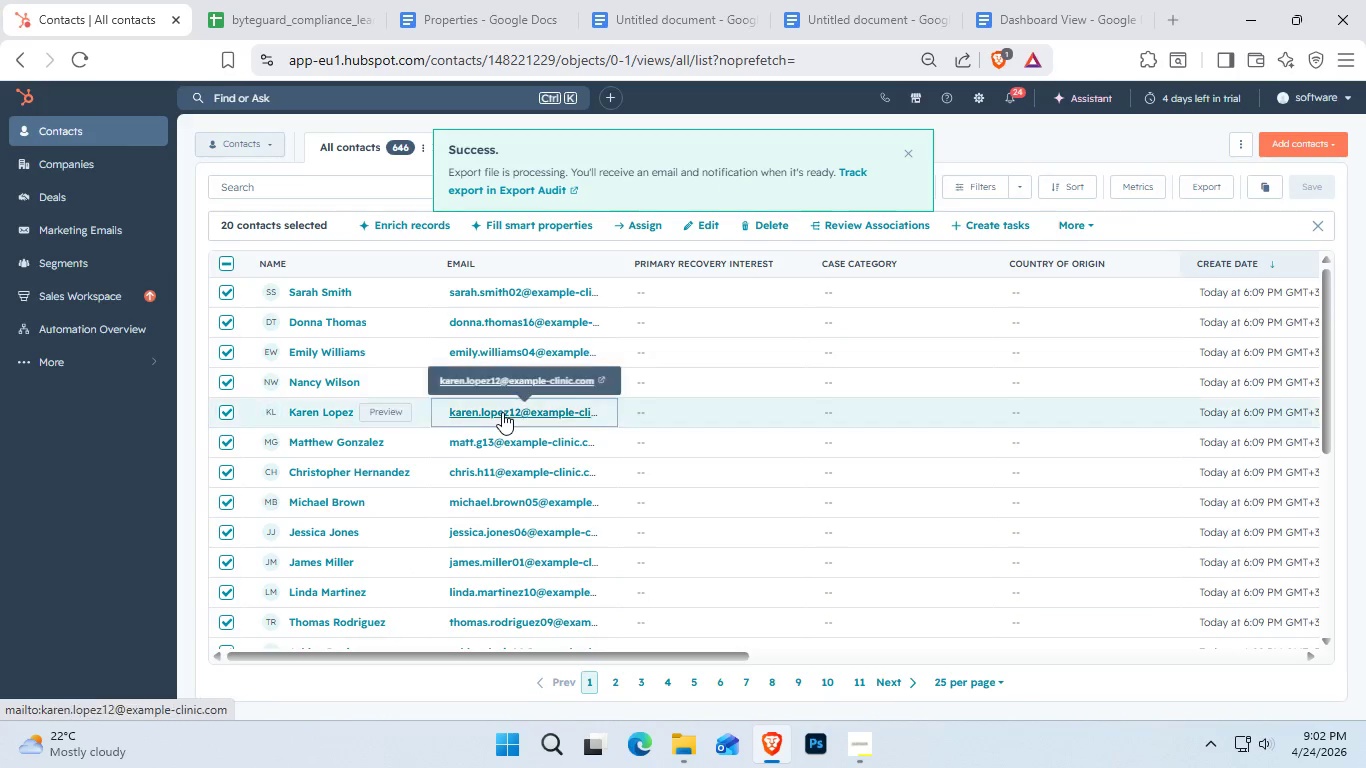 
left_click([529, 193])
 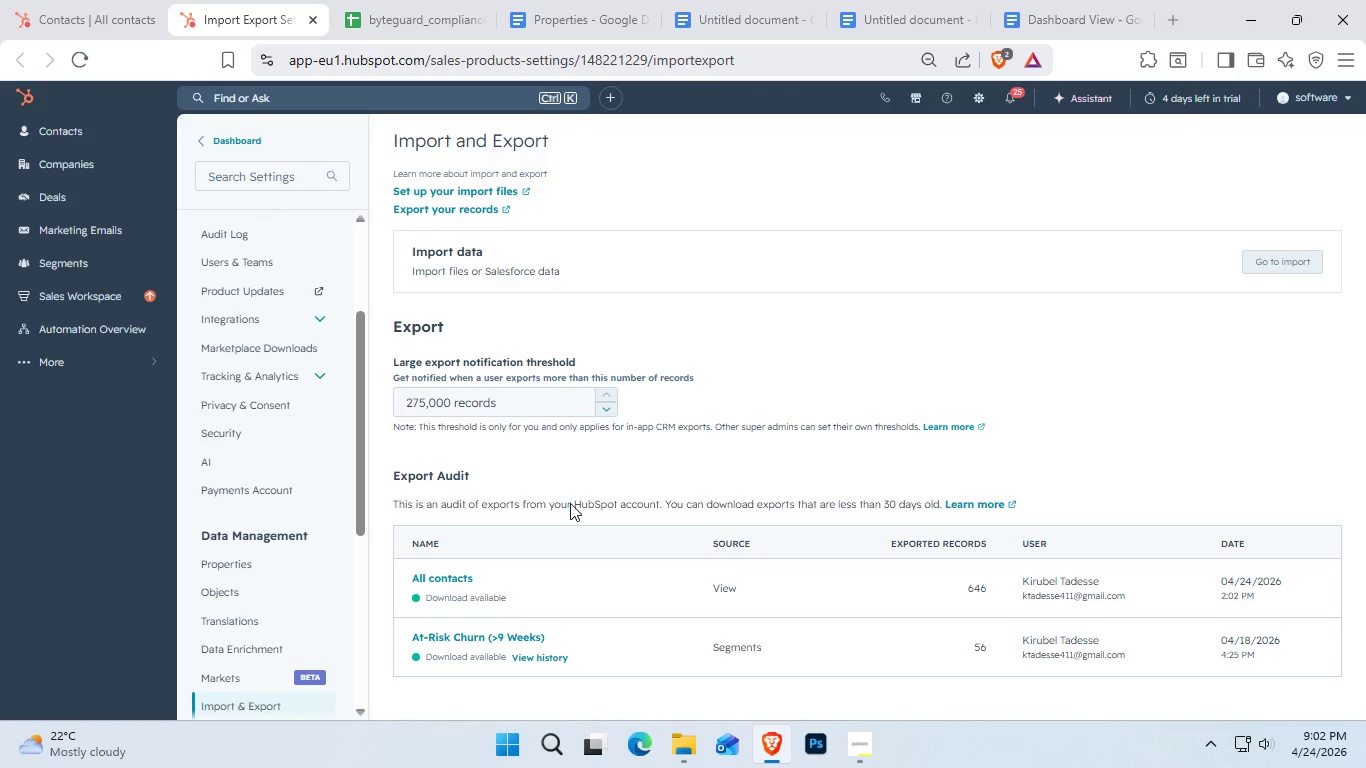 
scroll: coordinate [575, 475], scroll_direction: none, amount: 0.0
 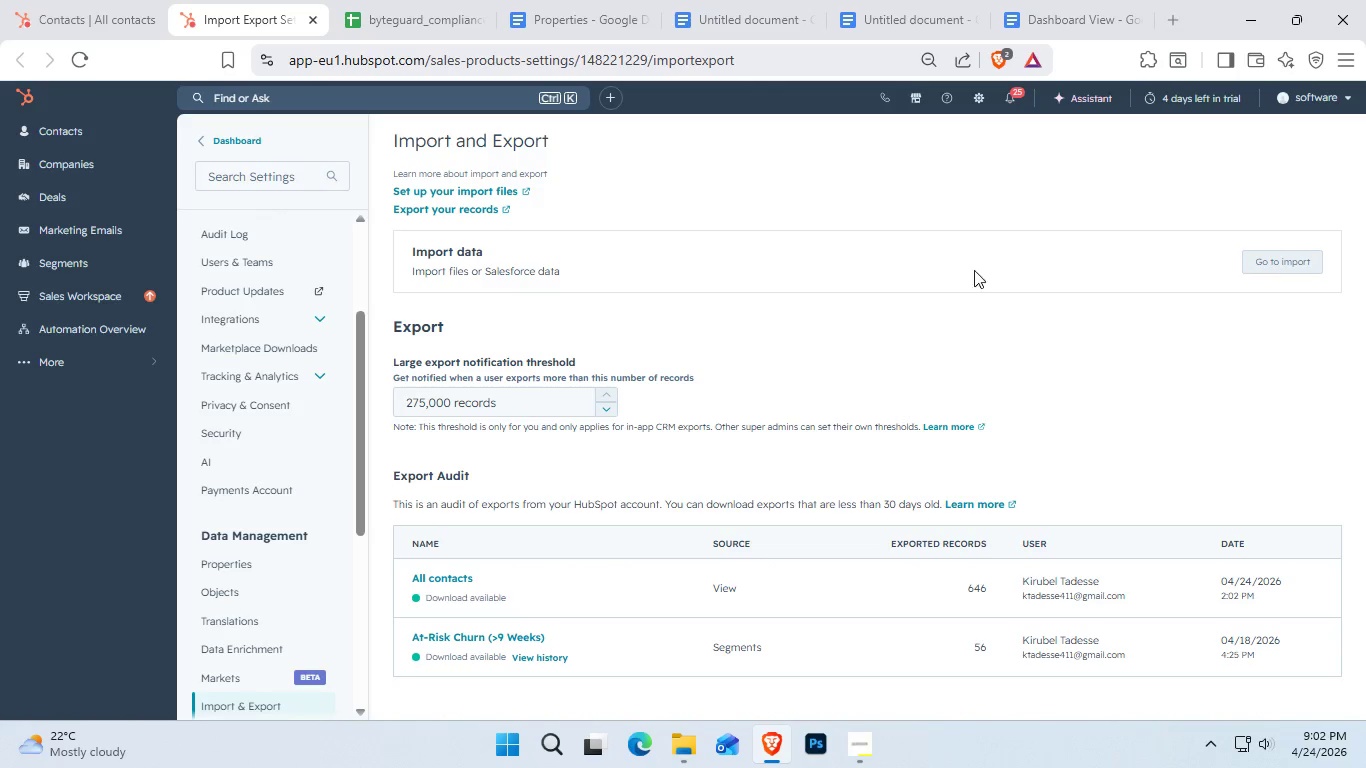 
wait(8.45)
 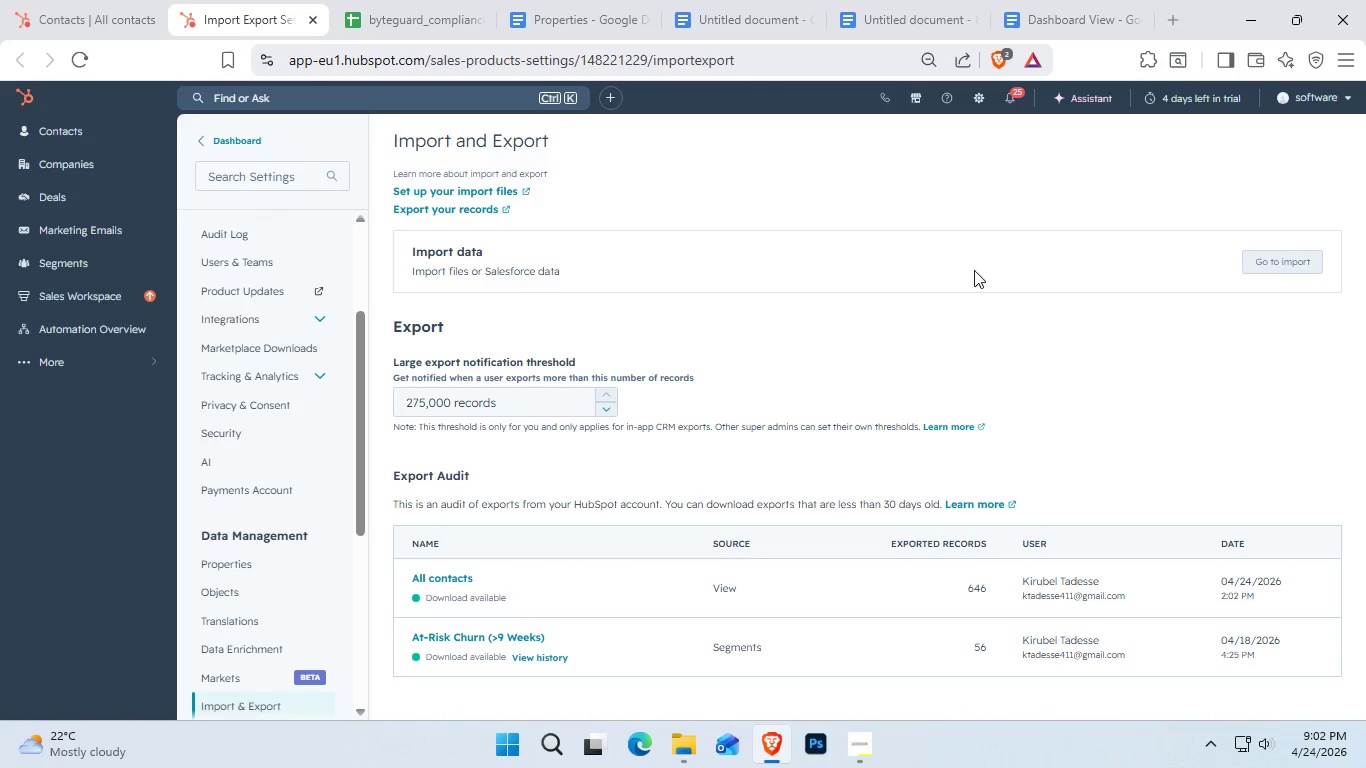 
double_click([77, 61])
 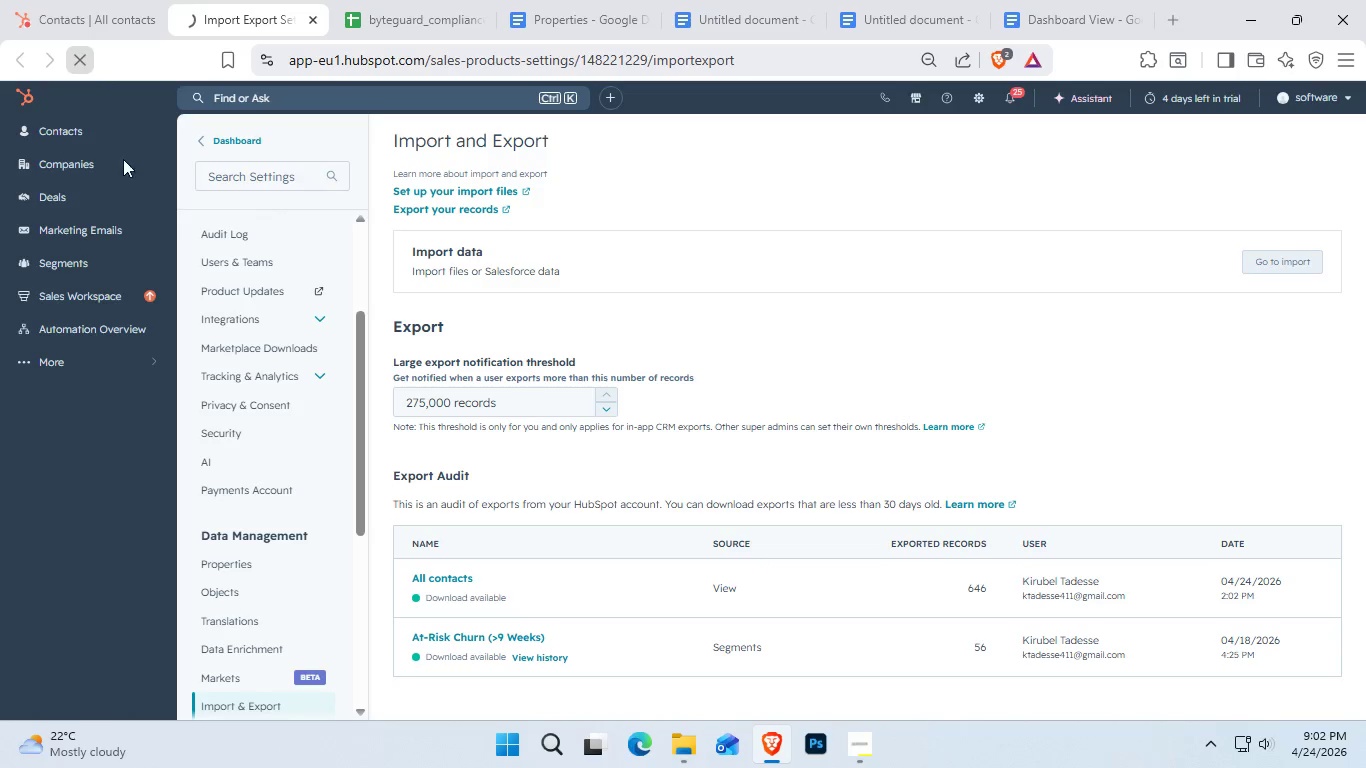 
mouse_move([134, 180])
 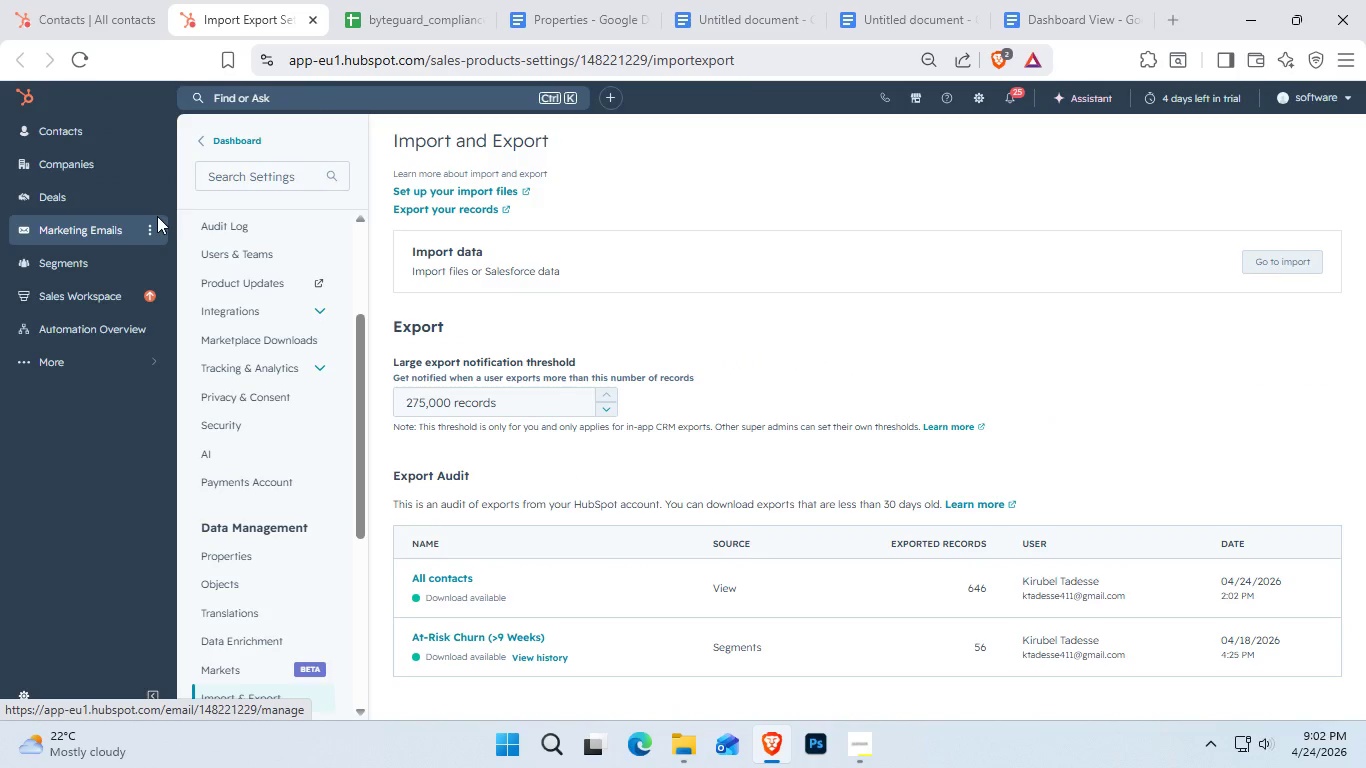 
scroll: coordinate [814, 410], scroll_direction: down, amount: 4.0
 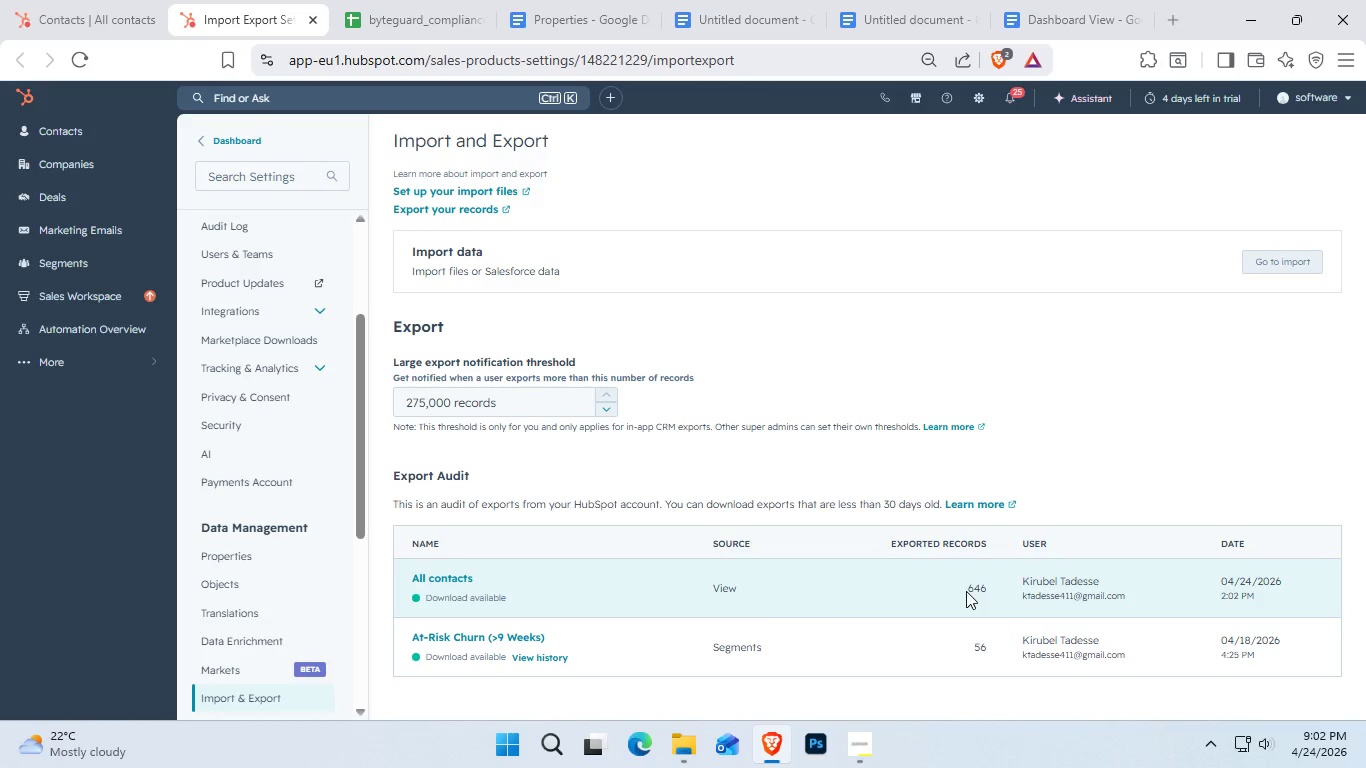 
wait(16.42)
 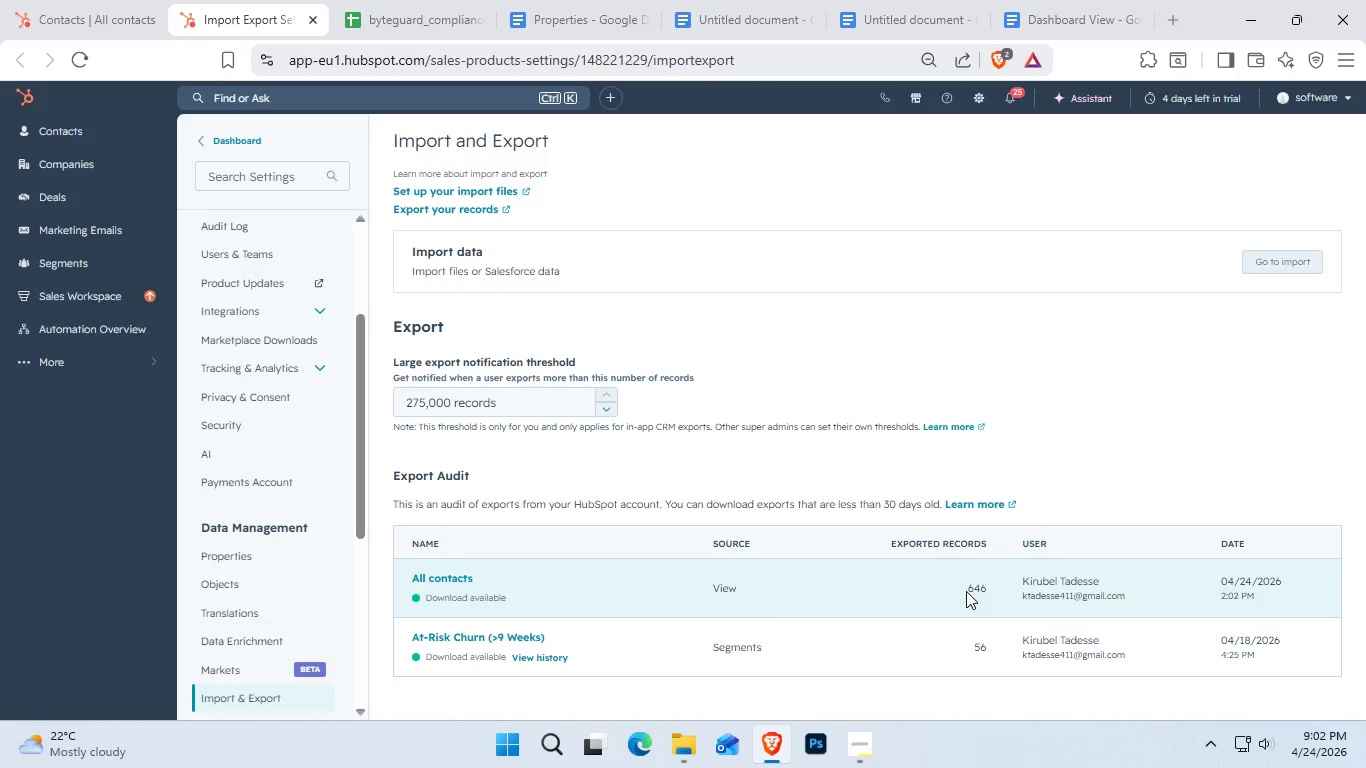 
left_click([307, 22])
 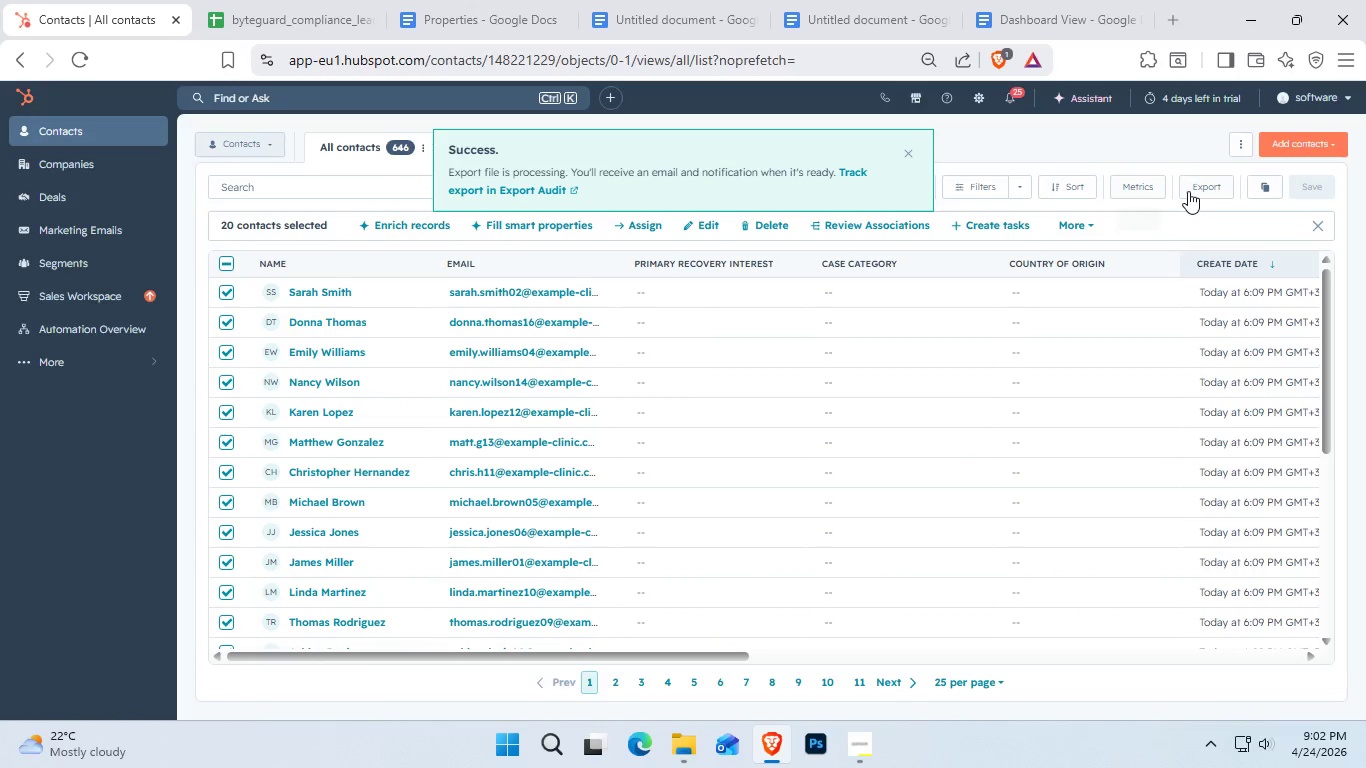 
left_click([1194, 191])
 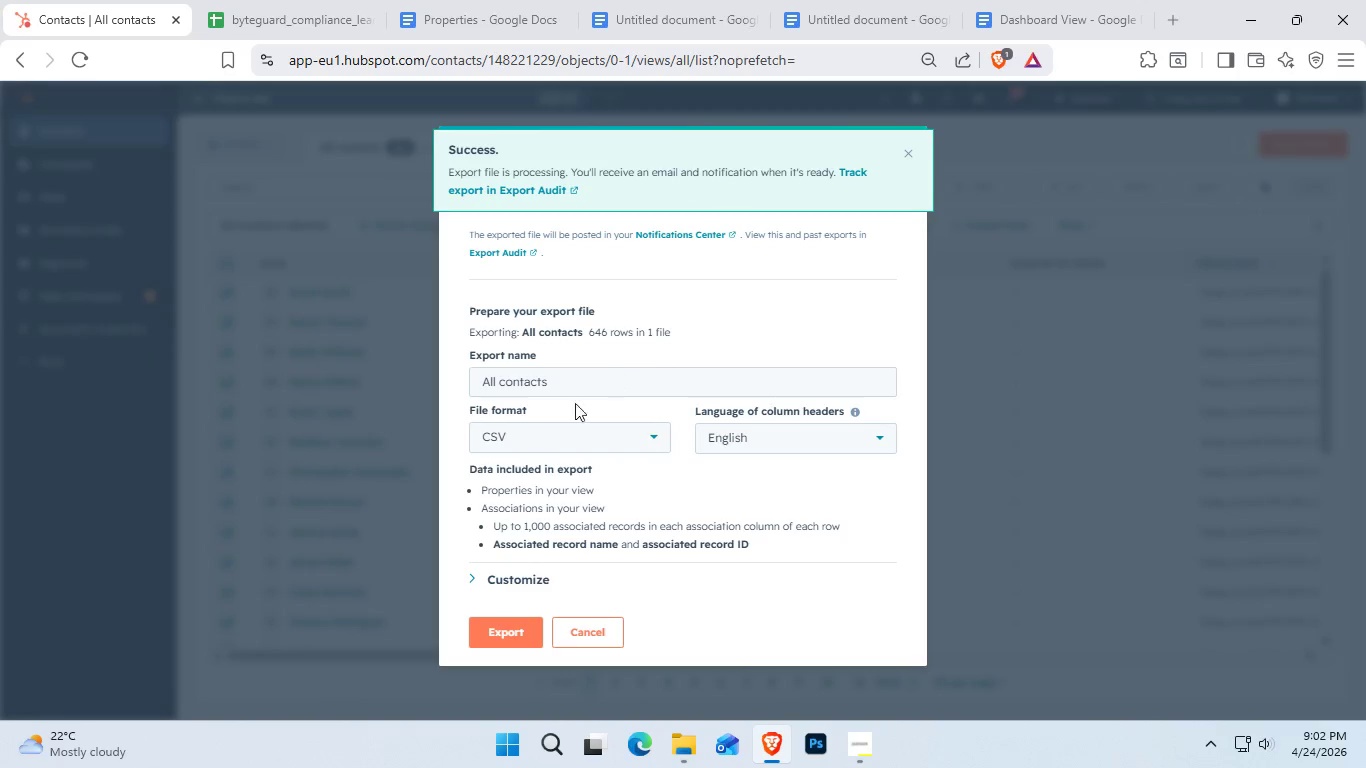 
left_click([570, 369])
 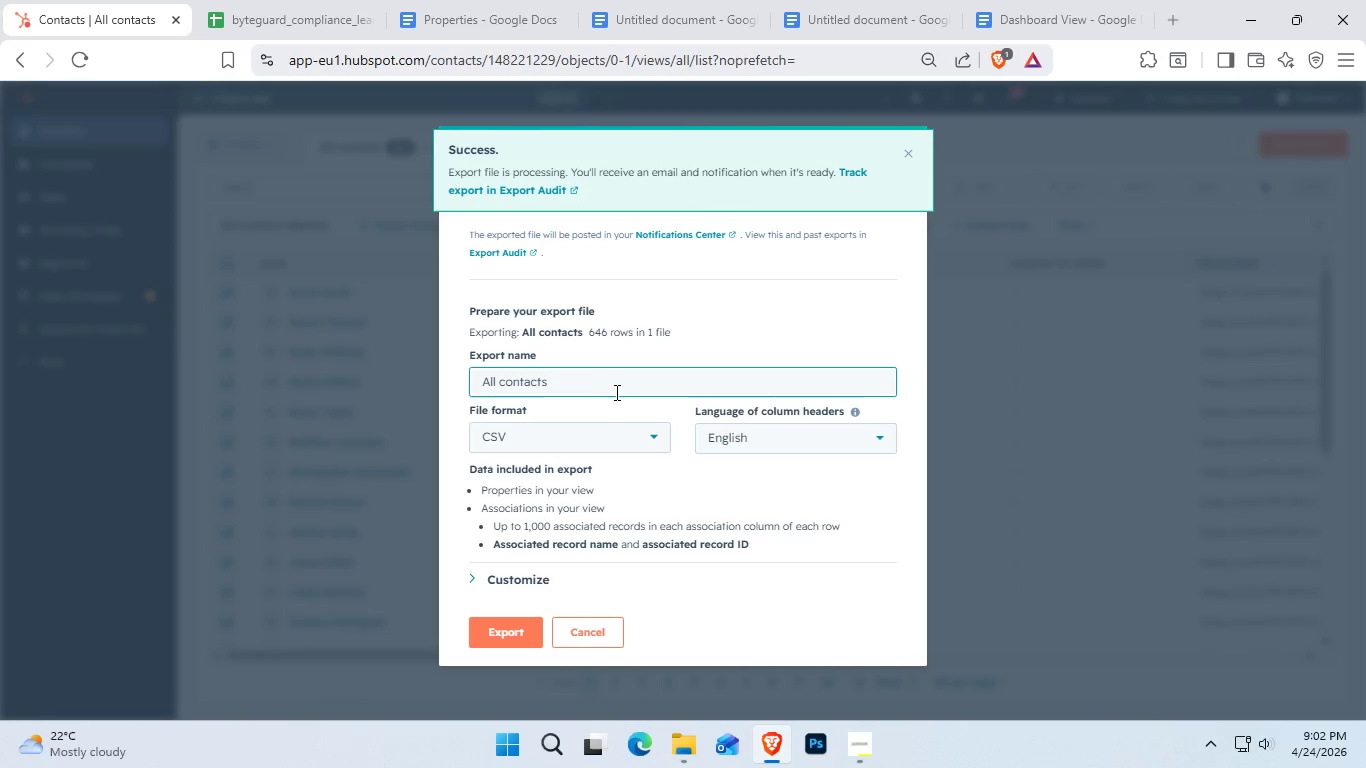 
scroll: coordinate [673, 354], scroll_direction: up, amount: 1.0
 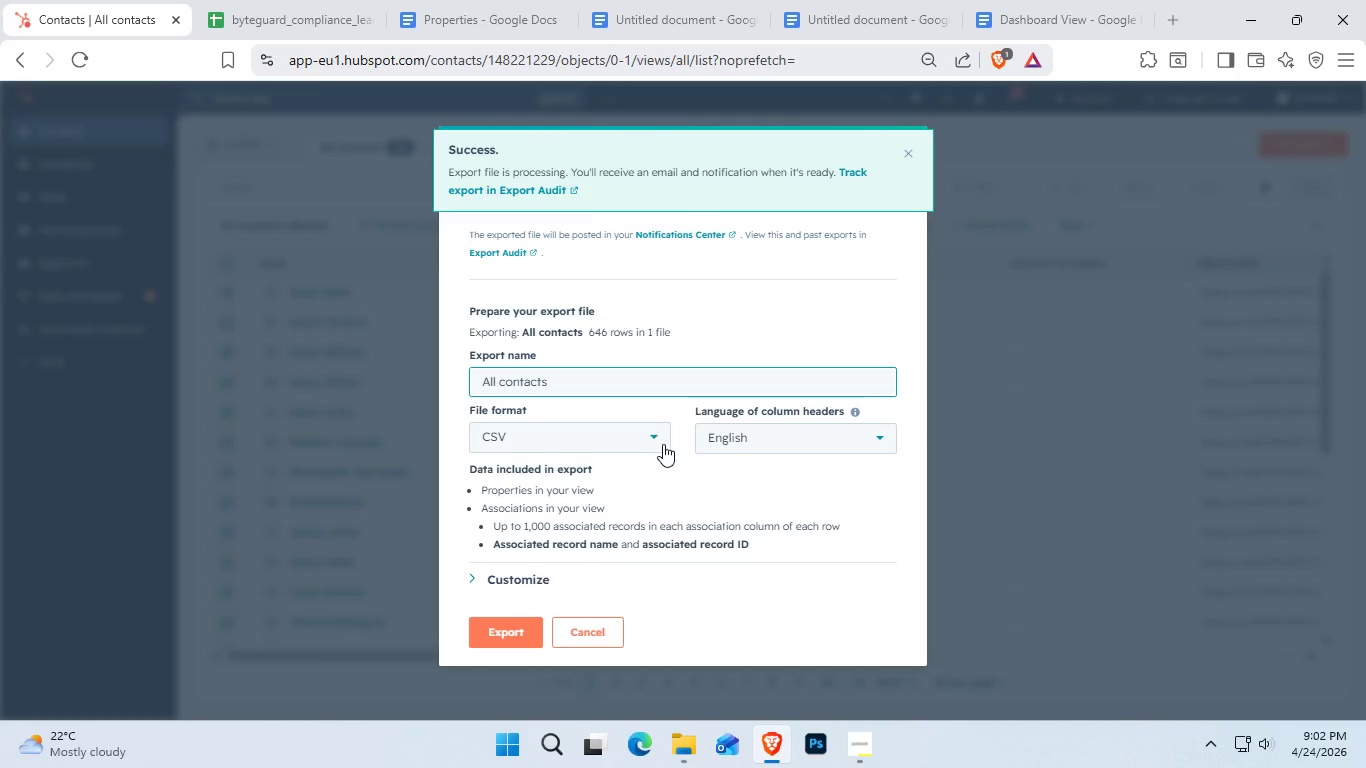 
scroll: coordinate [589, 642], scroll_direction: down, amount: 6.0
 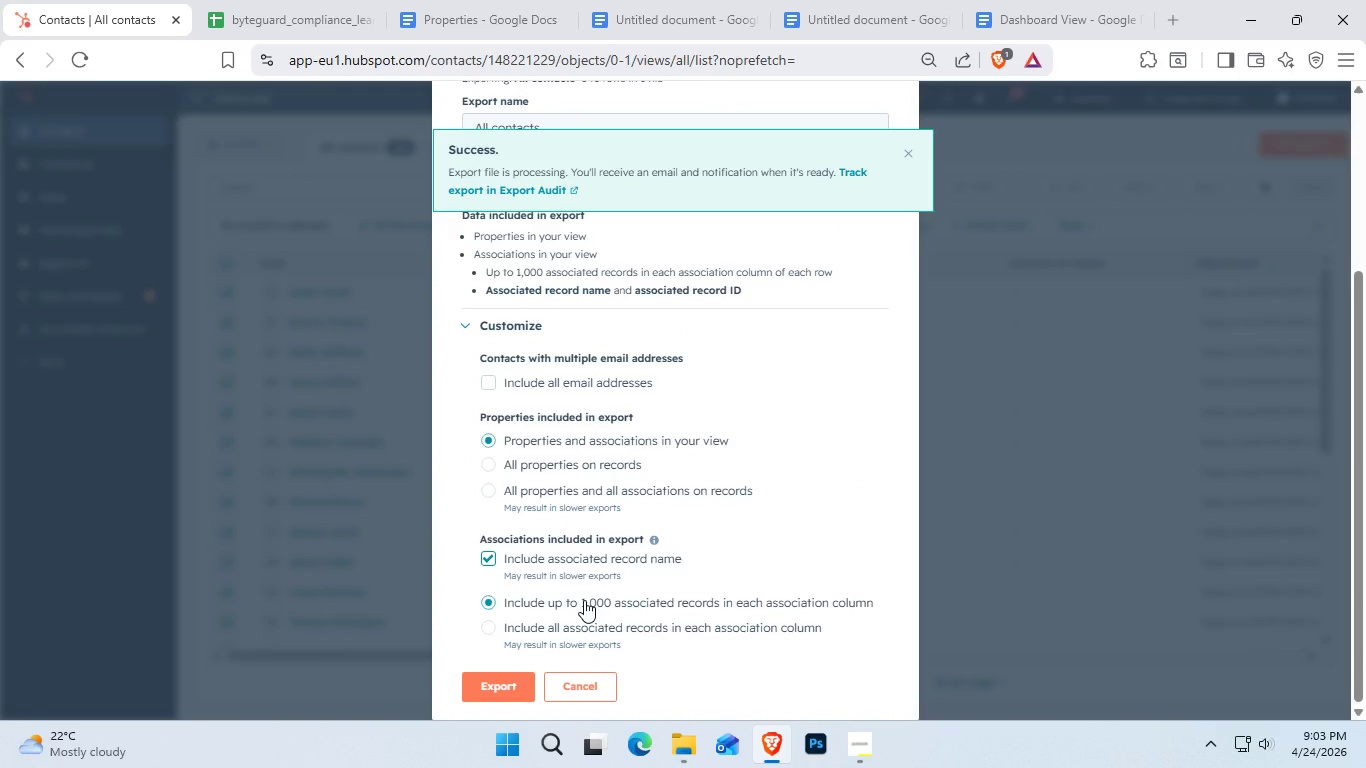 
wait(5.08)
 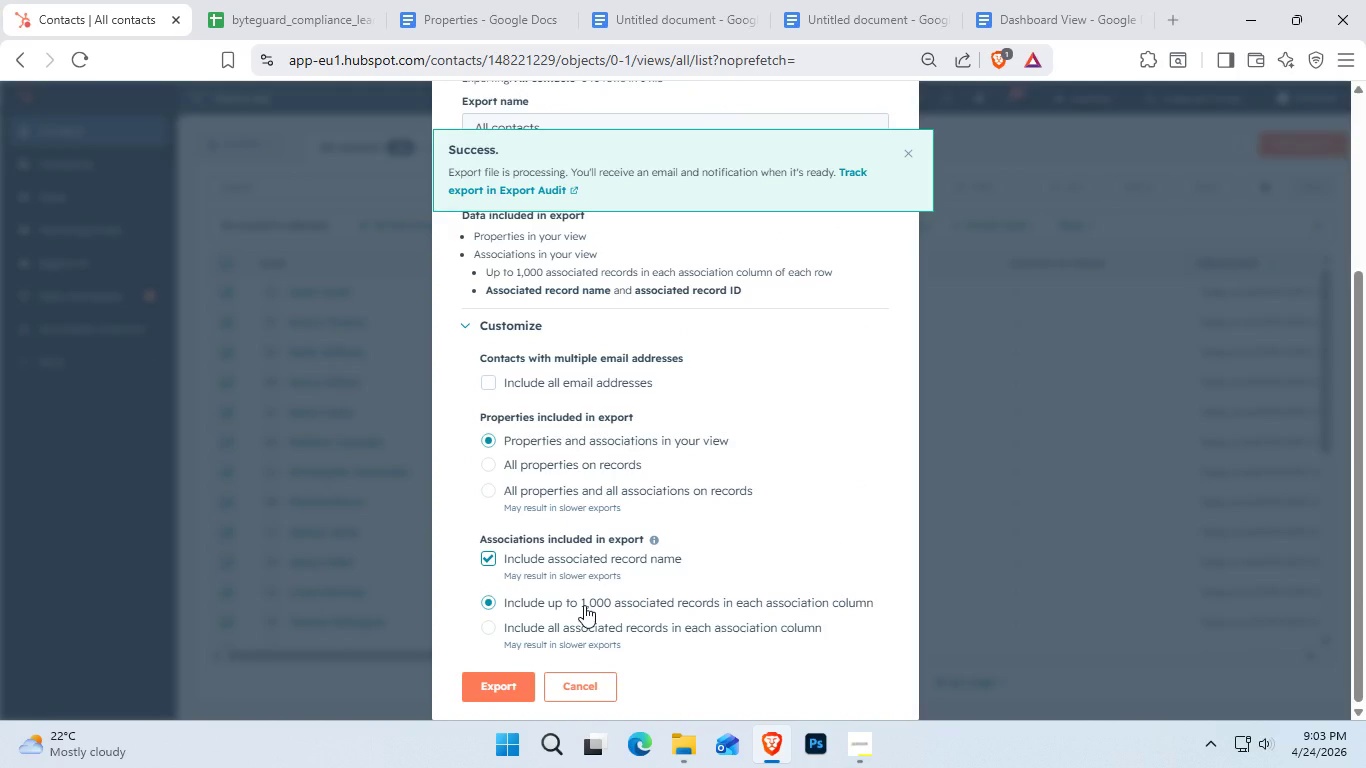 
scroll: coordinate [618, 480], scroll_direction: up, amount: 4.0
 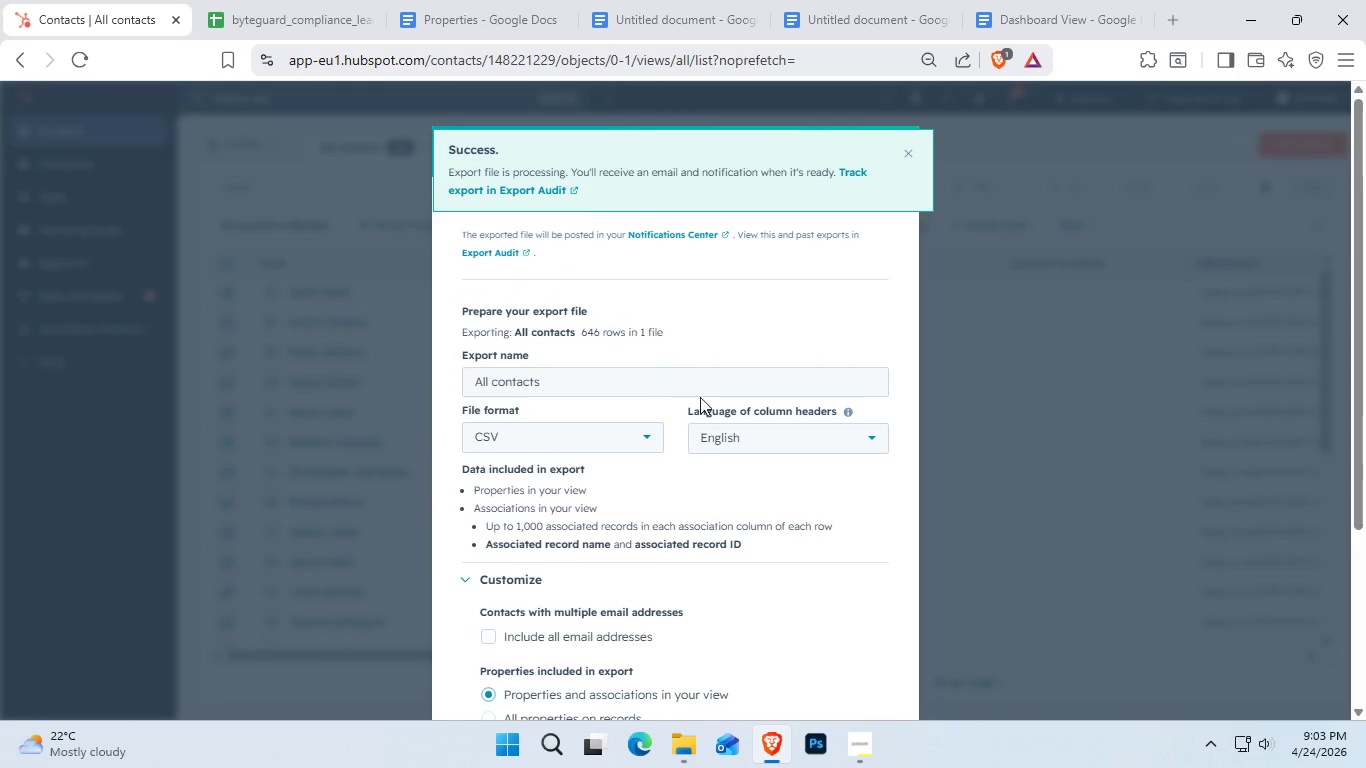 
left_click([702, 384])
 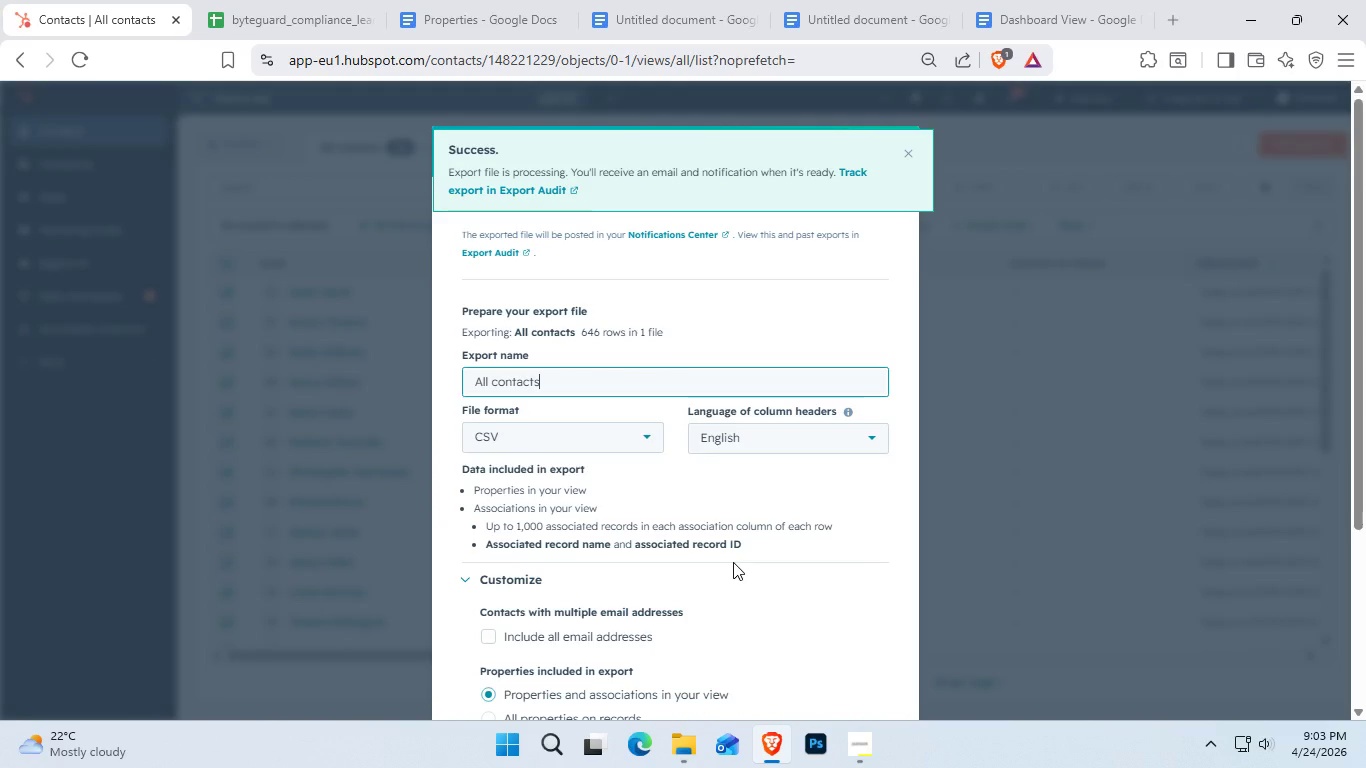 
wait(23.44)
 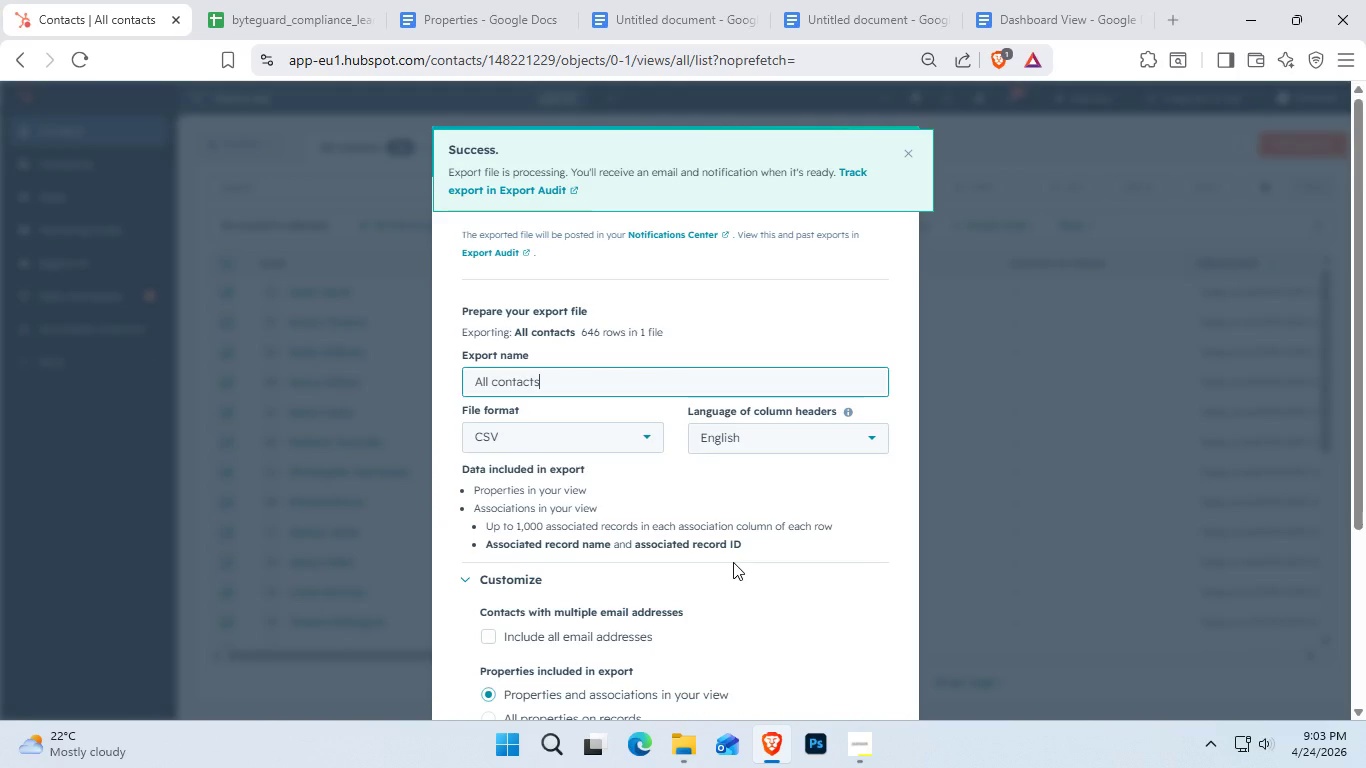 
left_click([910, 147])
 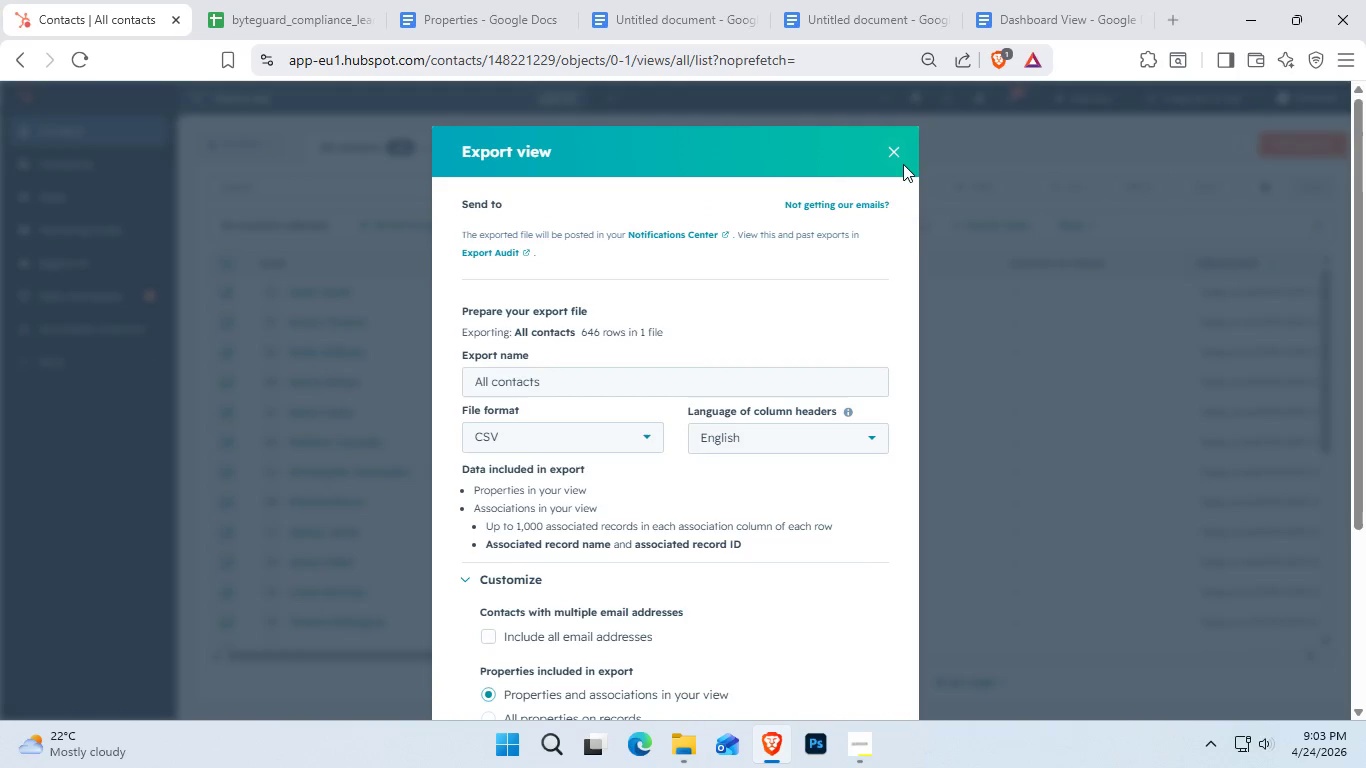 
left_click([903, 164])
 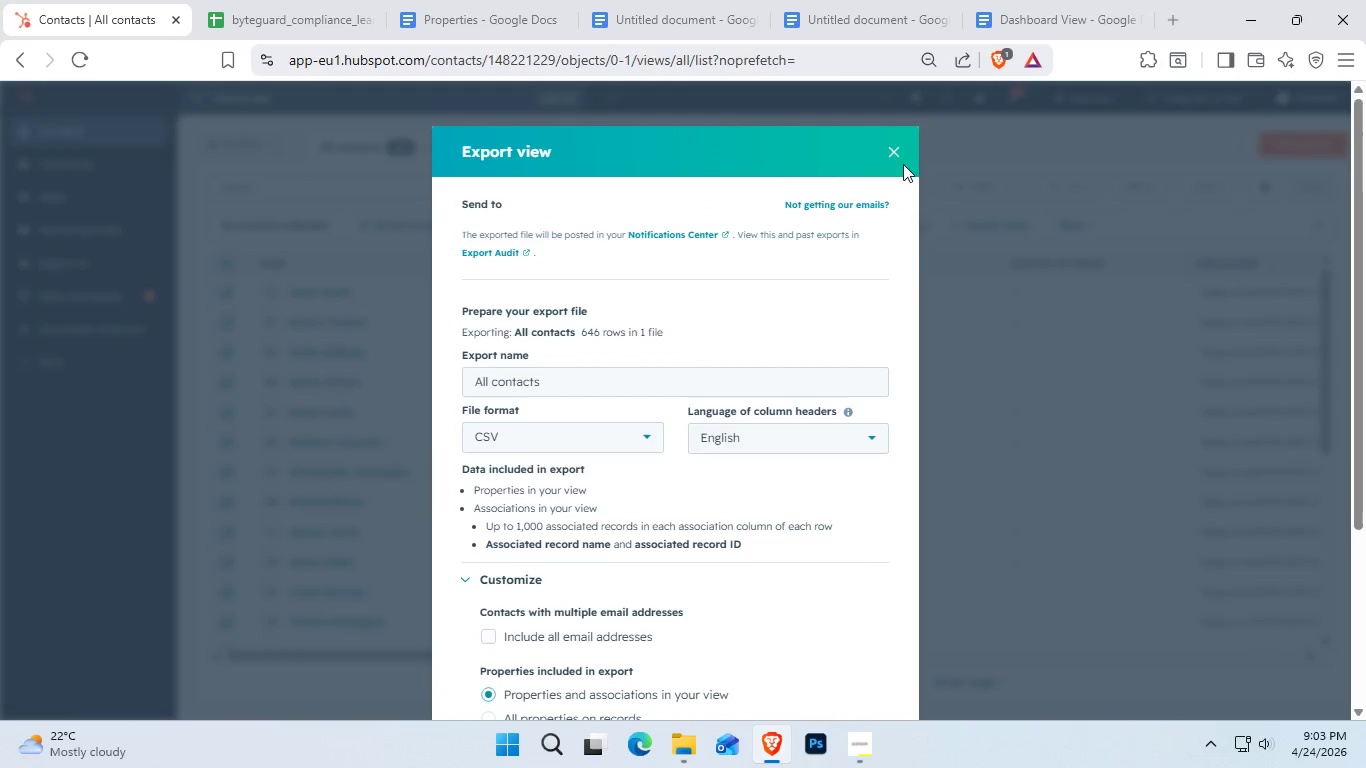 
double_click([891, 149])
 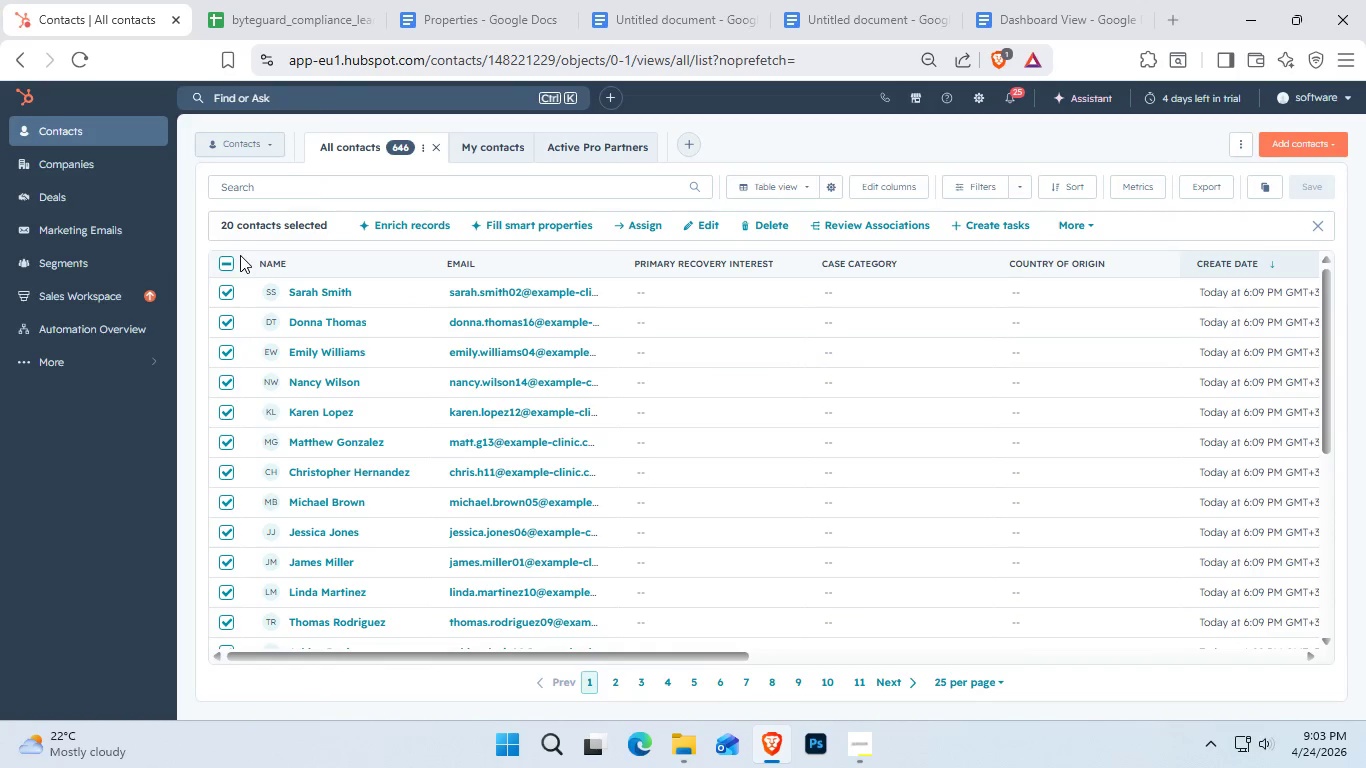 
wait(5.31)
 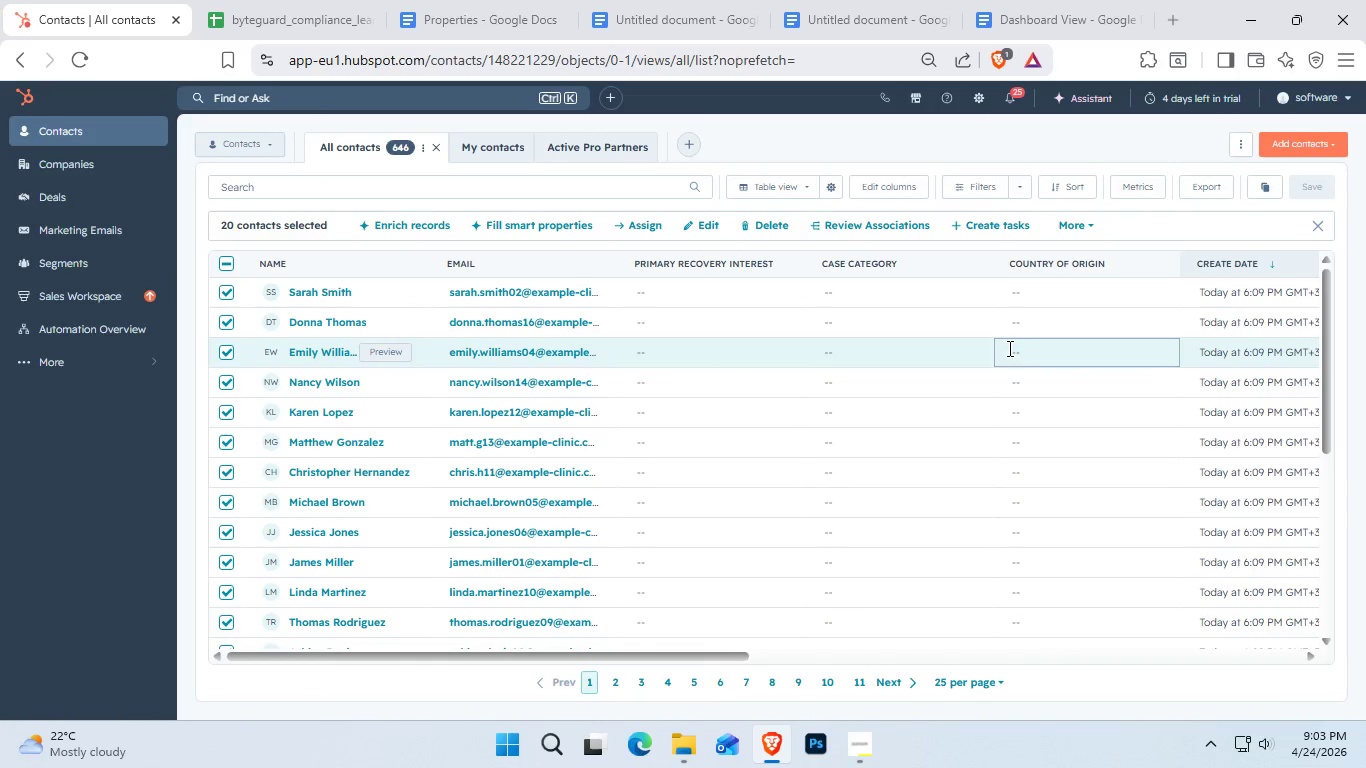 
left_click([224, 270])
 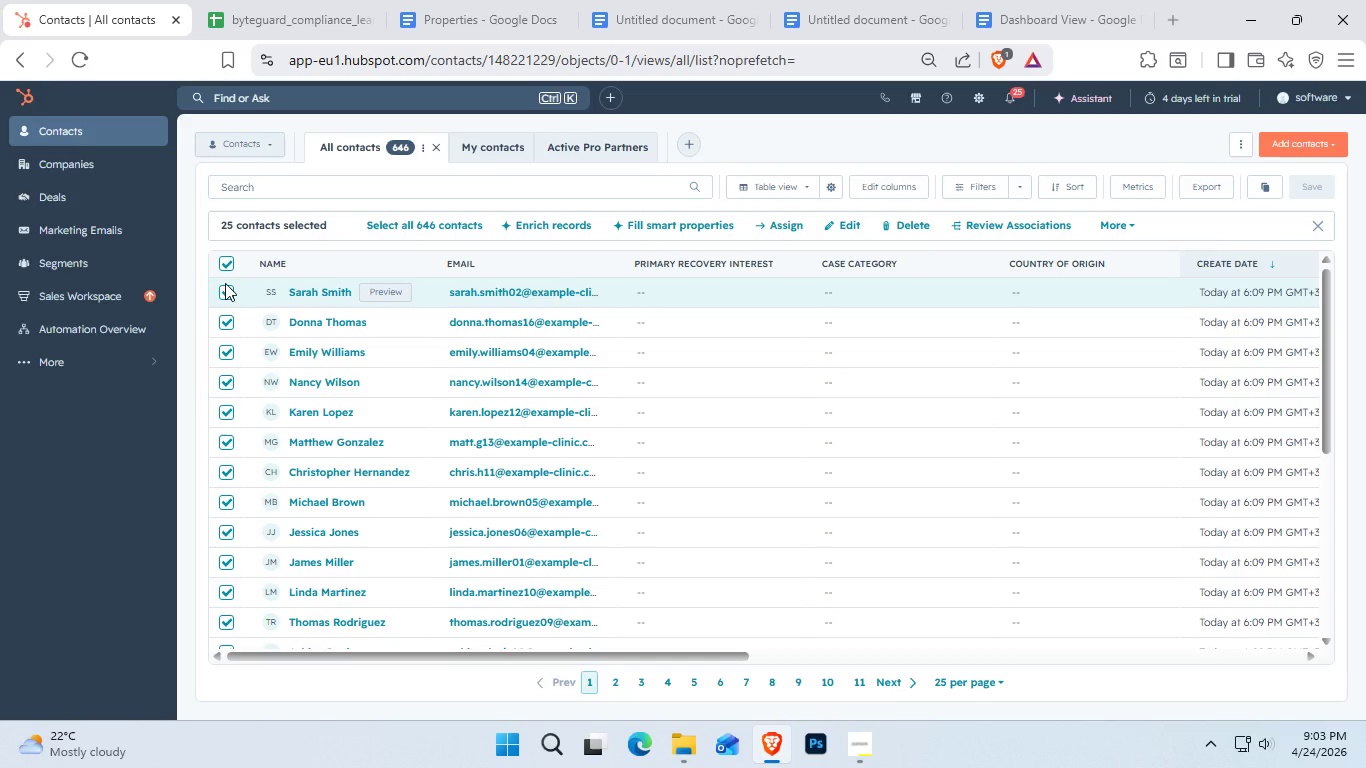 
scroll: coordinate [324, 430], scroll_direction: down, amount: 5.0
 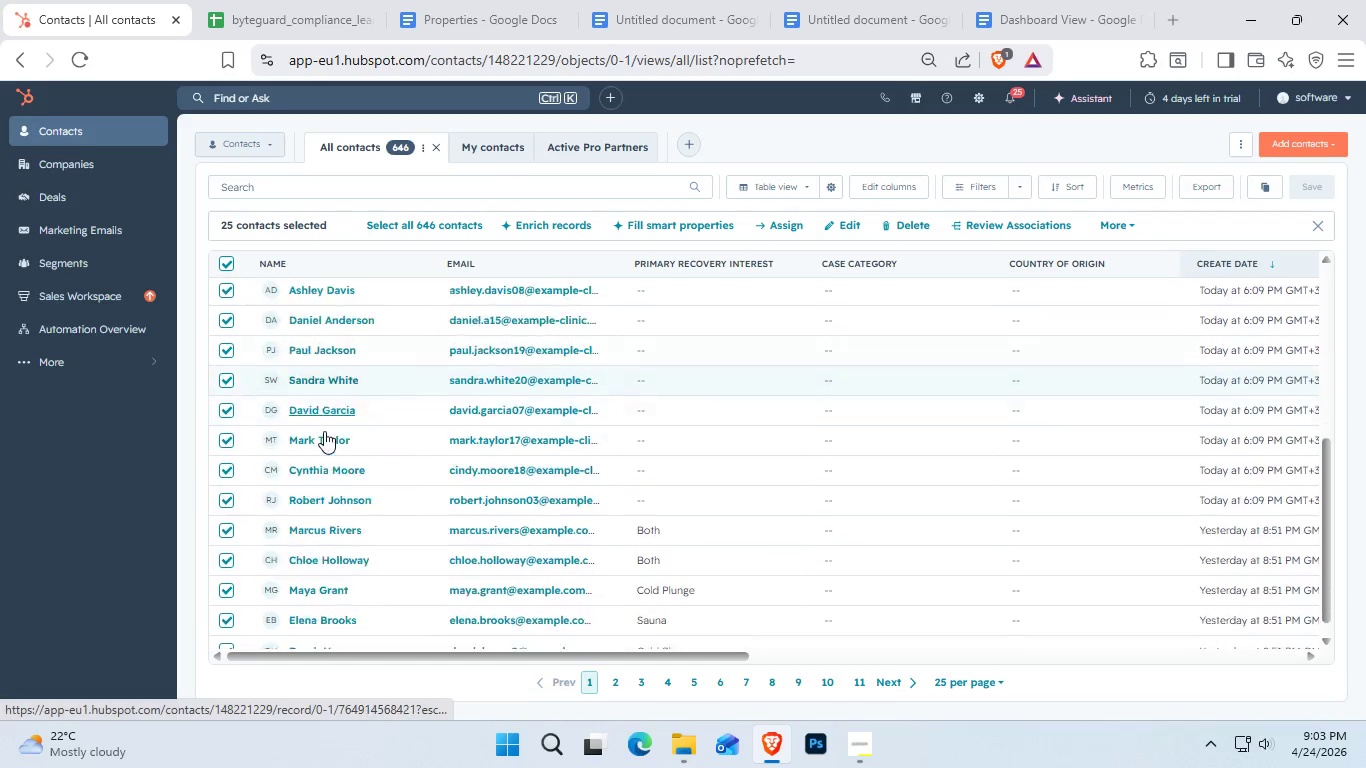 
mouse_move([352, 420])
 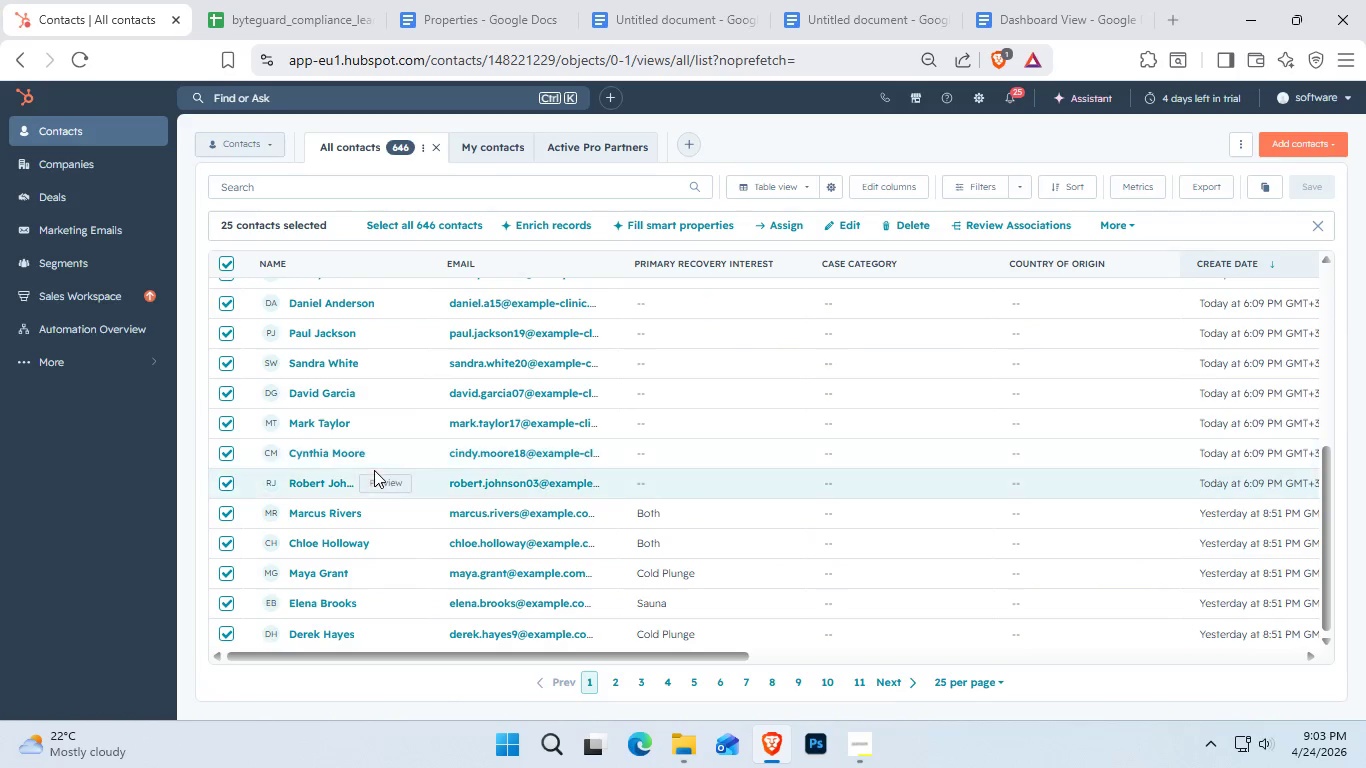 
scroll: coordinate [339, 487], scroll_direction: down, amount: 1.0
 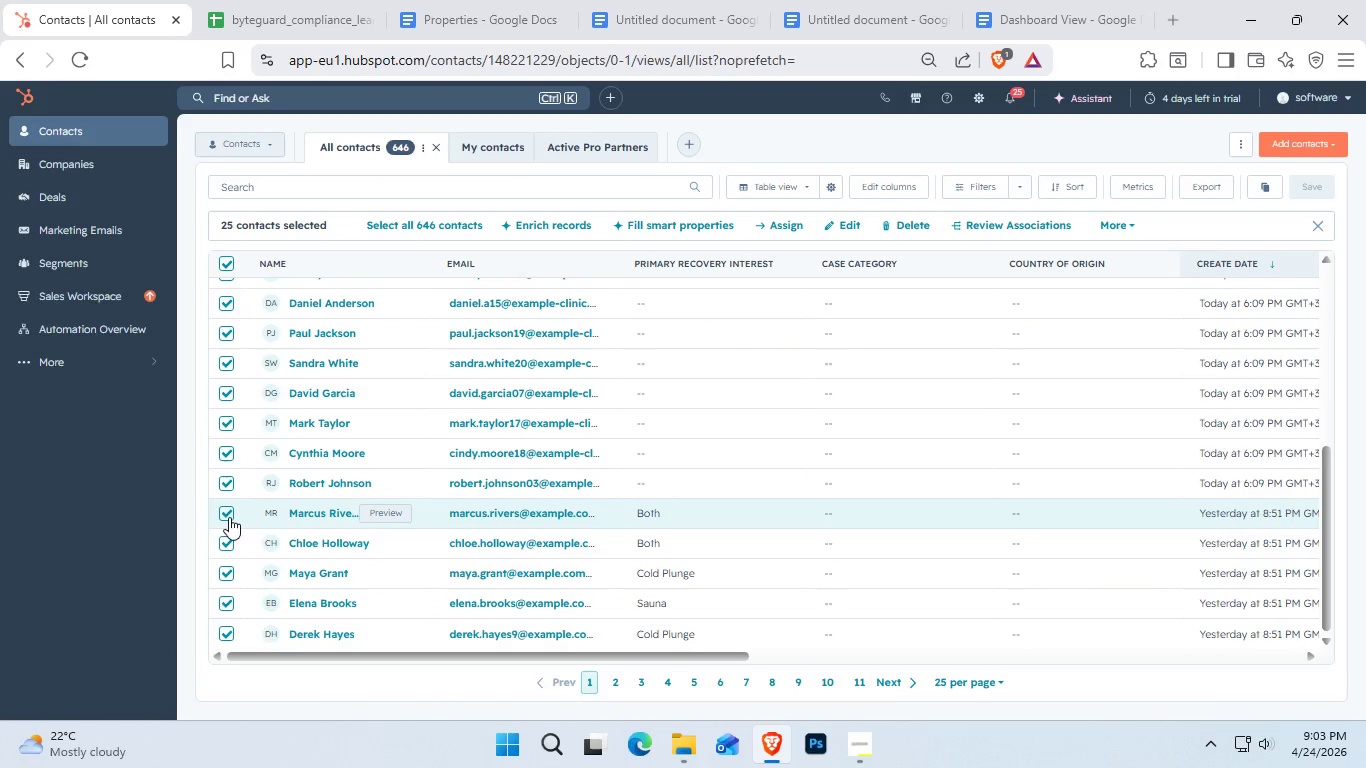 
left_click([219, 549])
 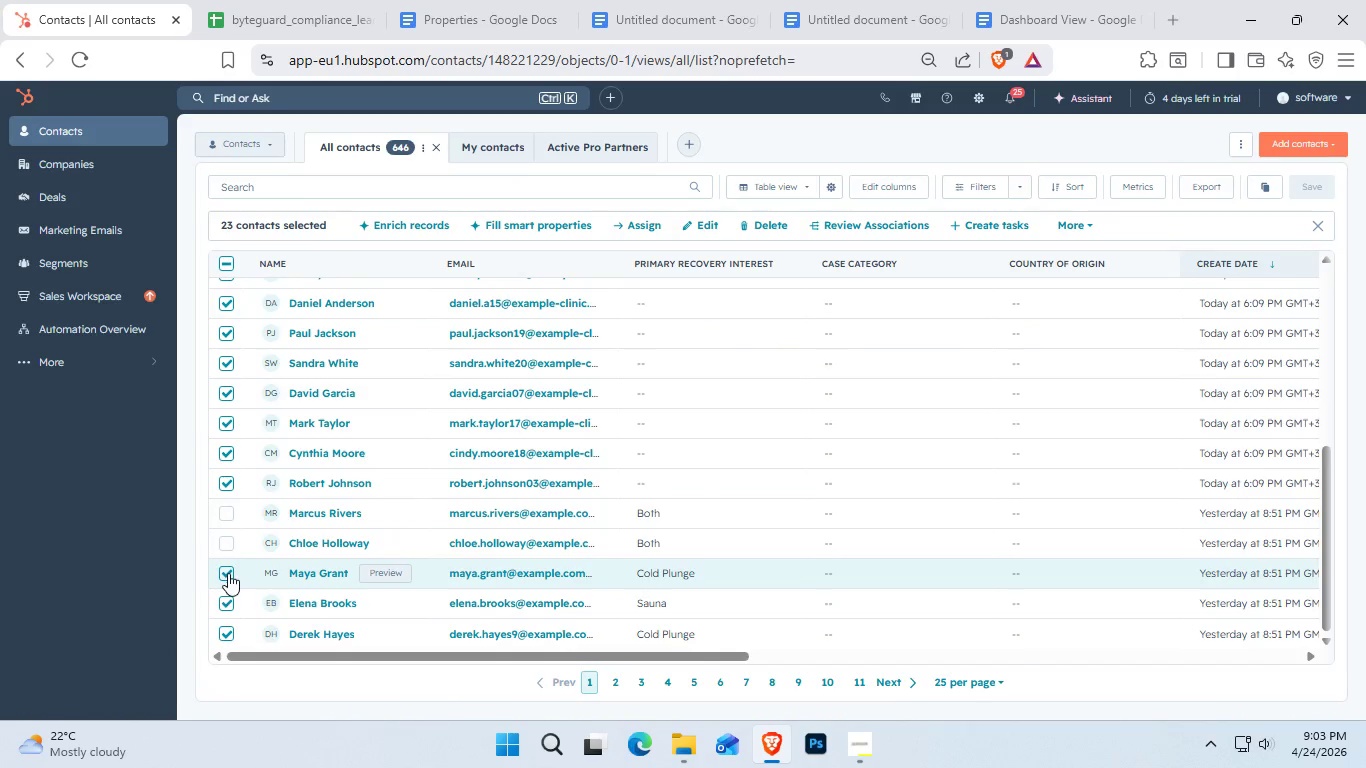 
double_click([226, 604])
 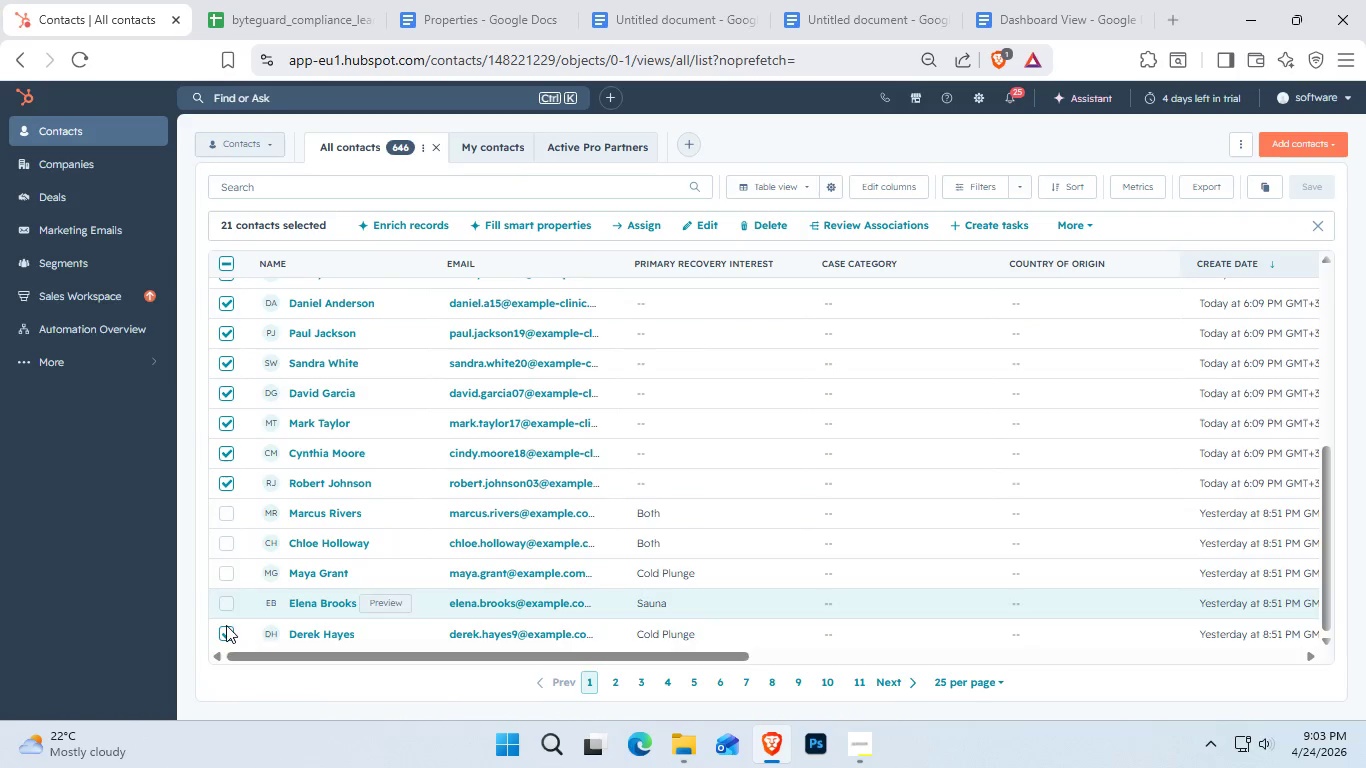 
triple_click([226, 626])
 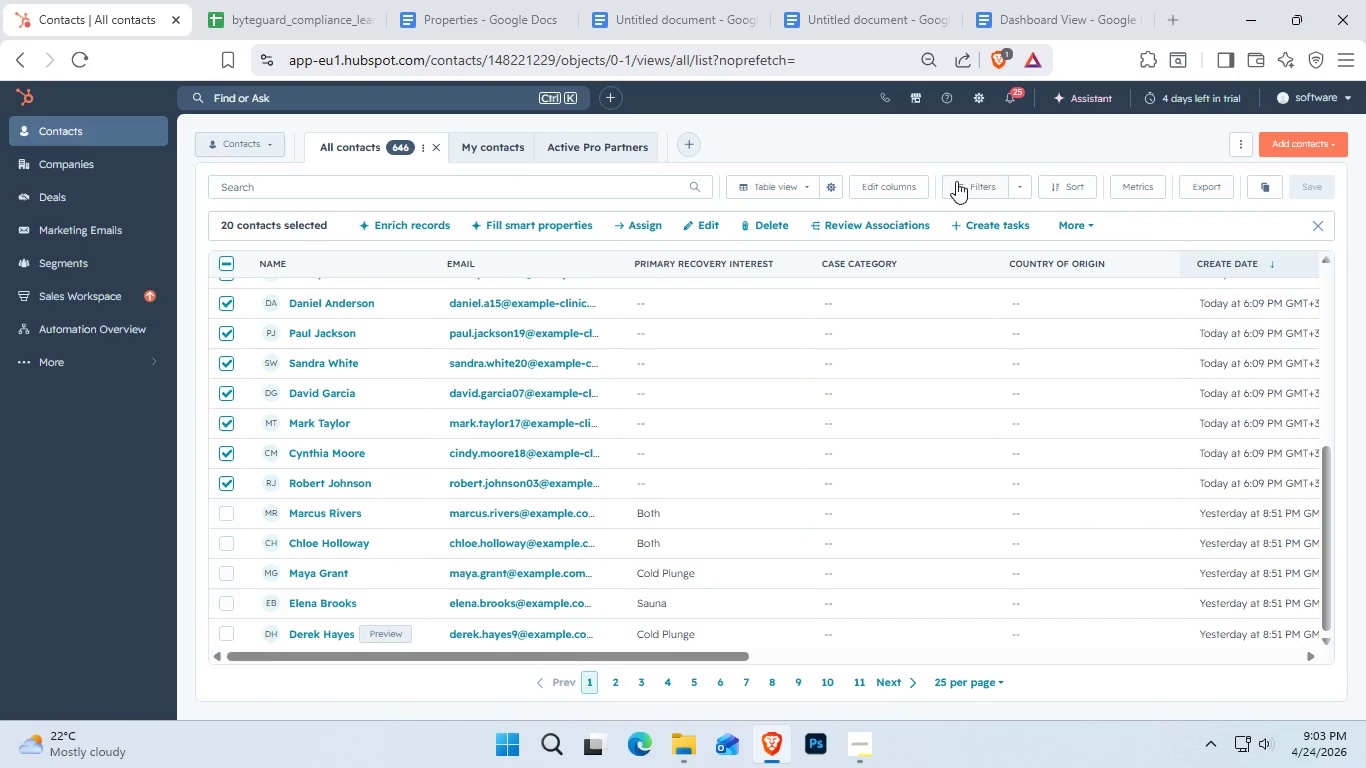 
left_click([1020, 187])
 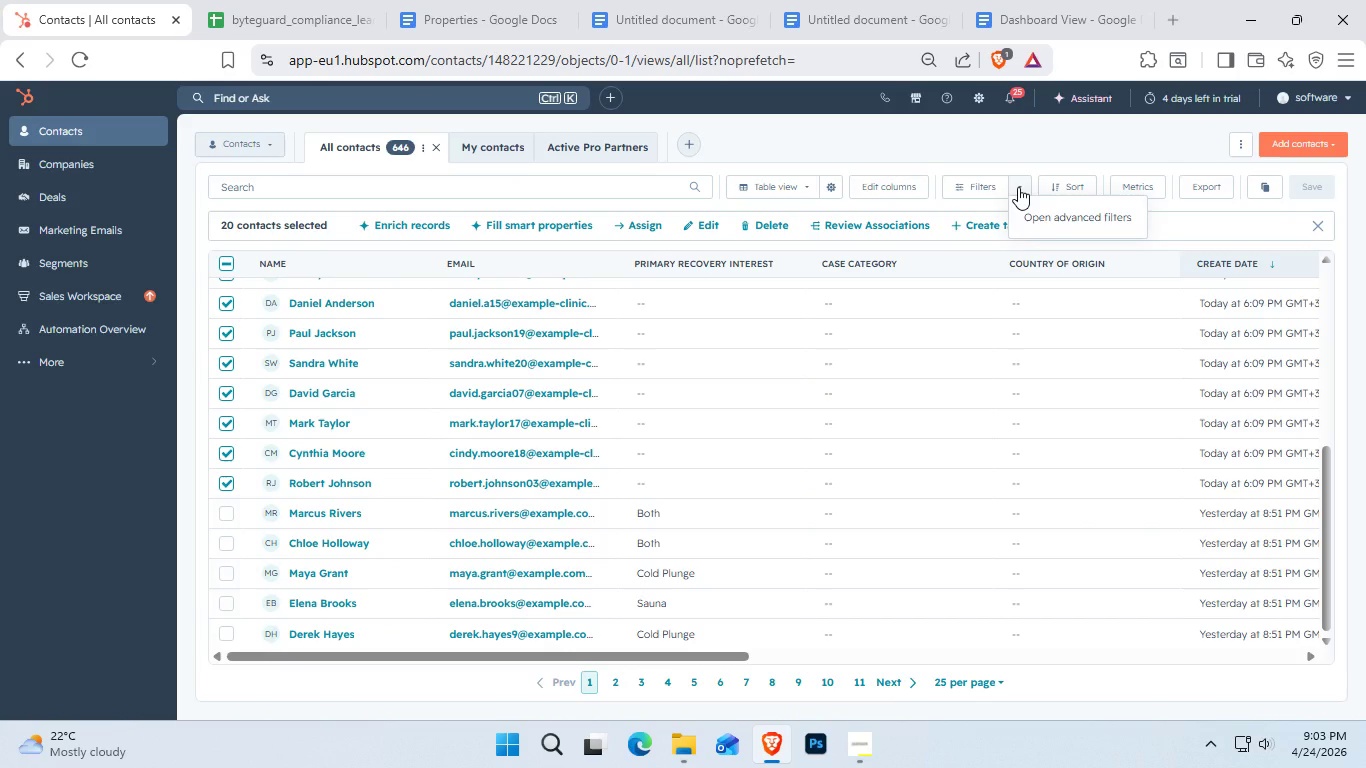 
left_click([1018, 187])
 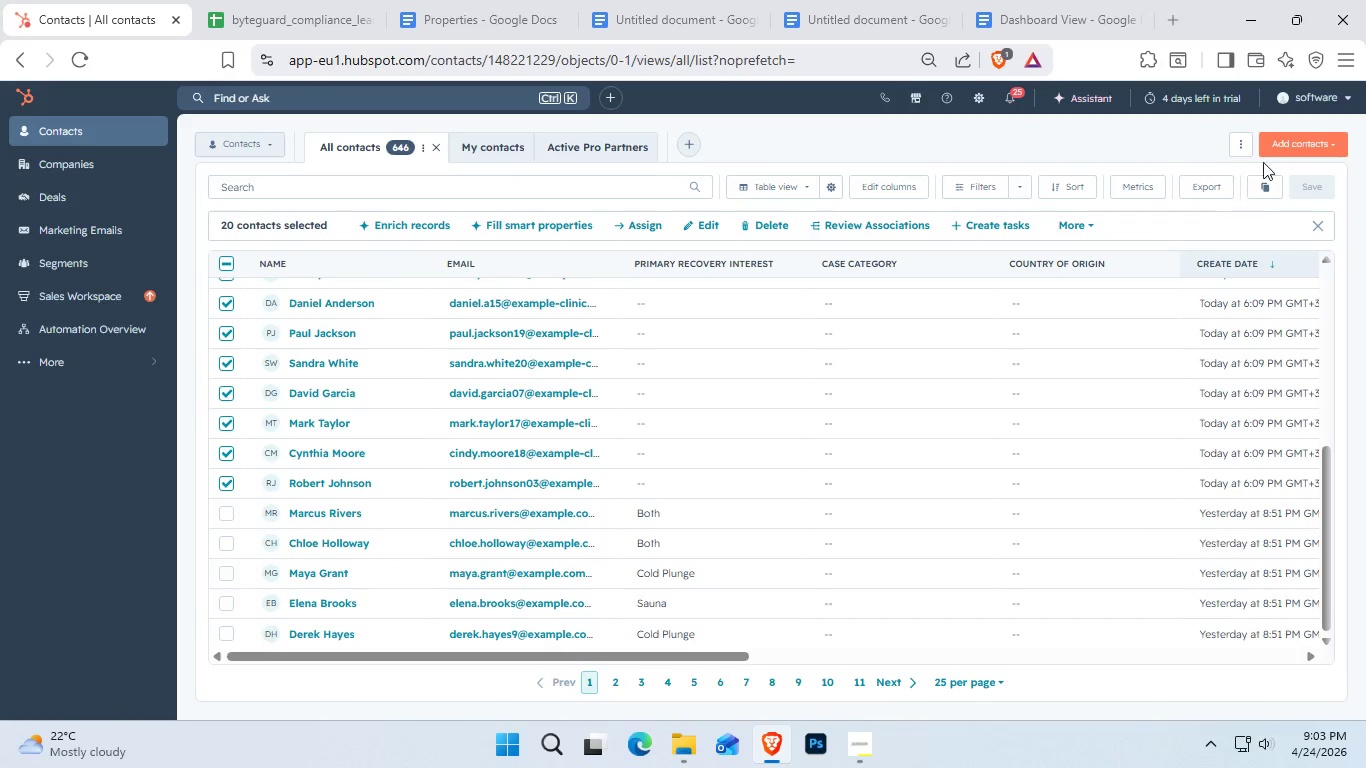 
left_click([1258, 152])
 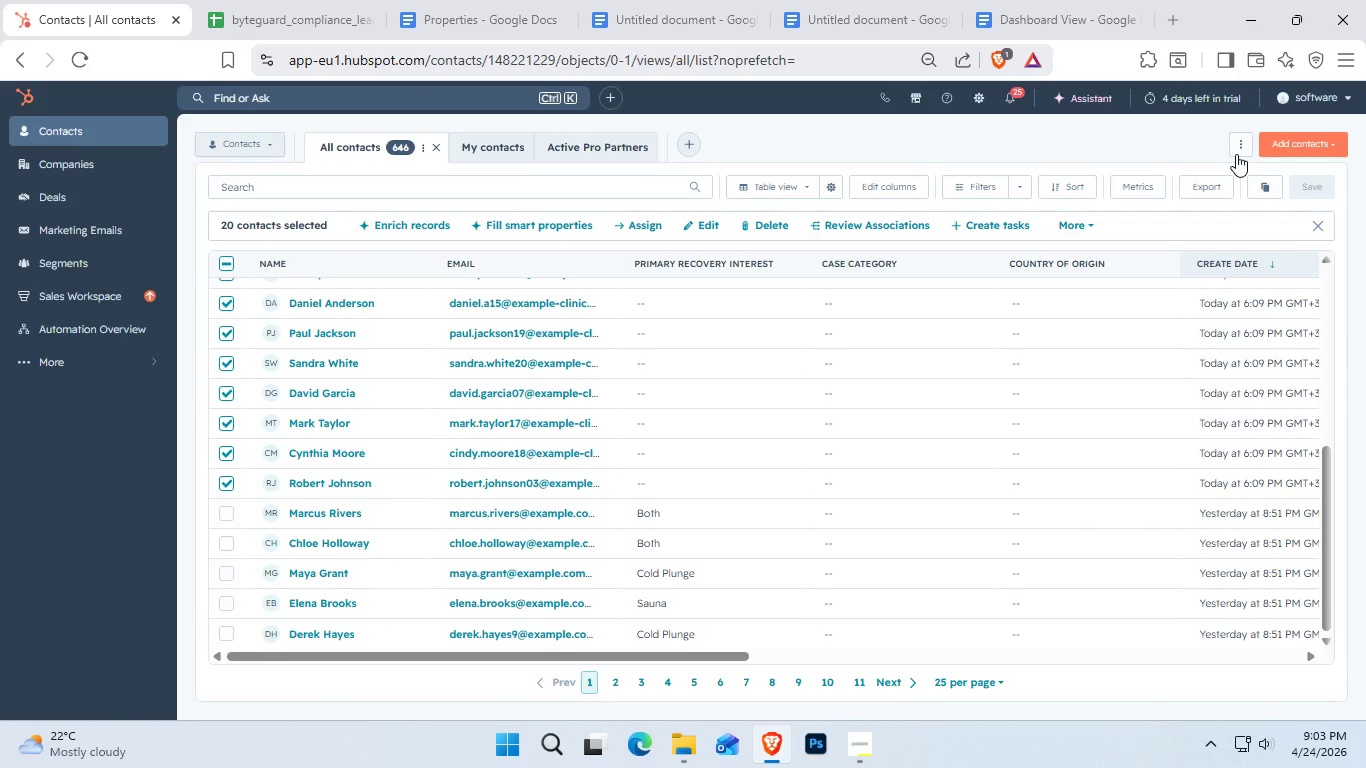 
left_click([1234, 149])
 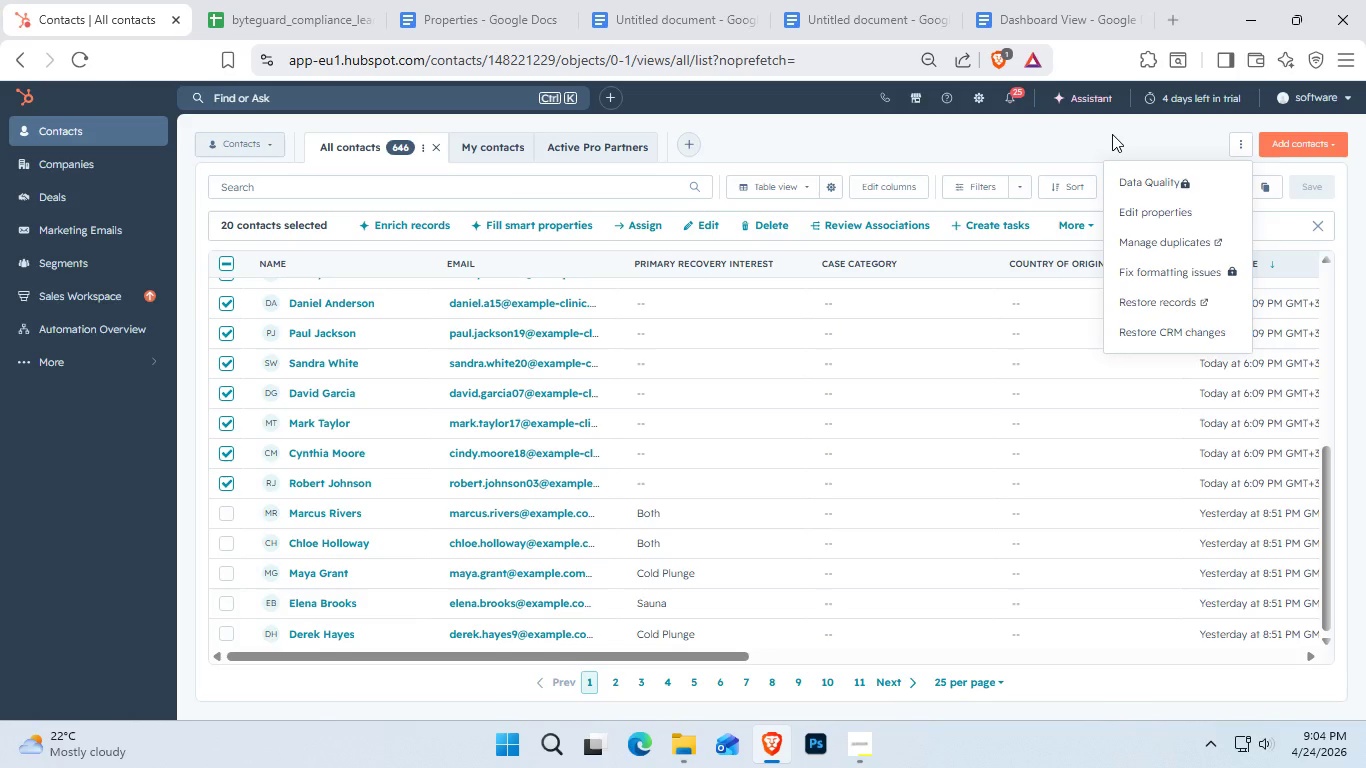 
left_click([1031, 134])
 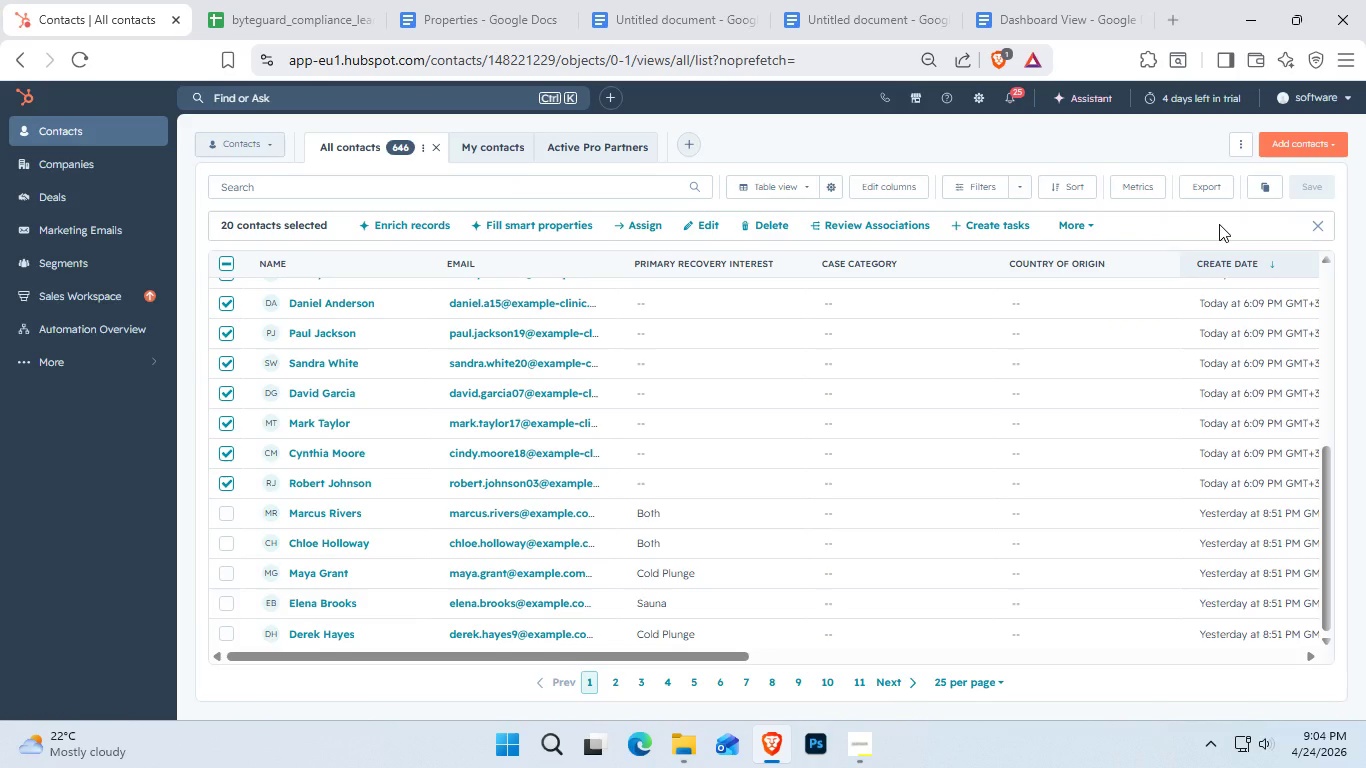 
mouse_move([1193, 195])
 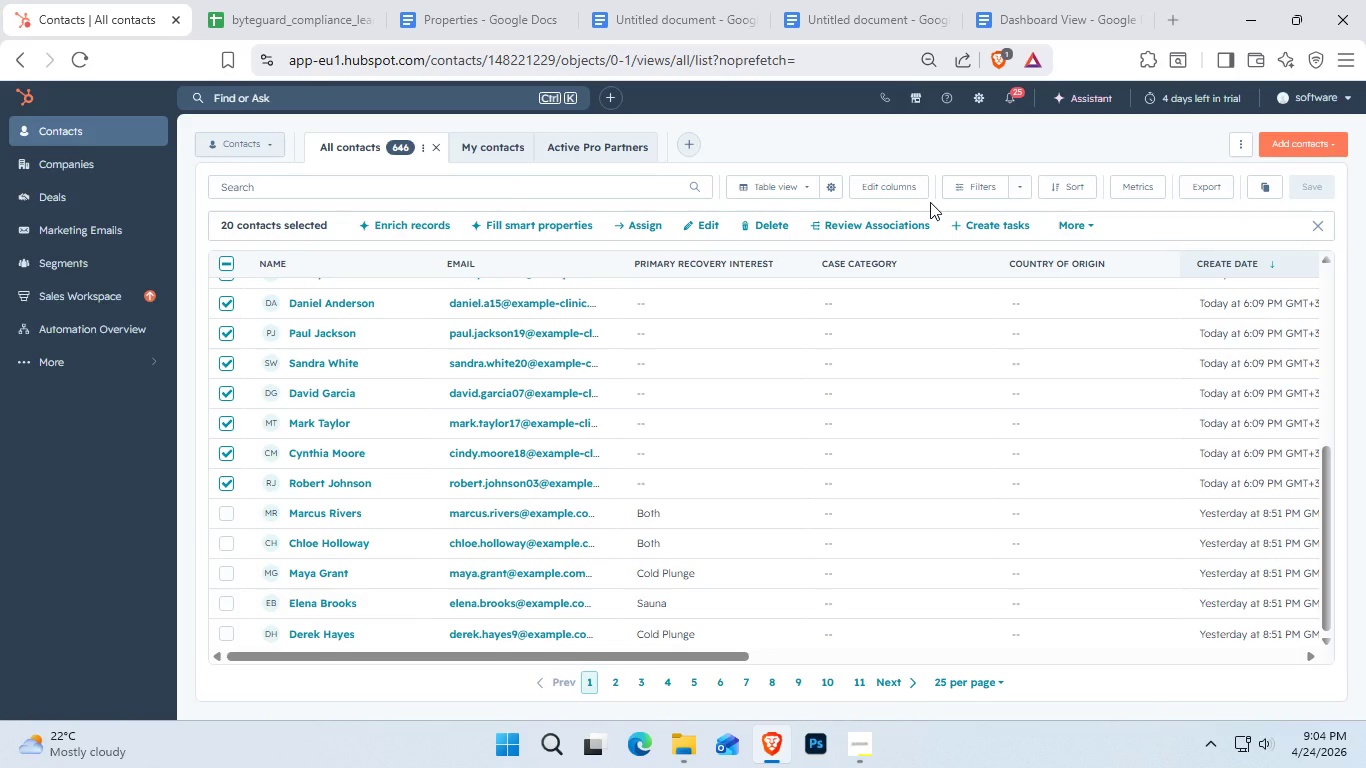 
wait(21.97)
 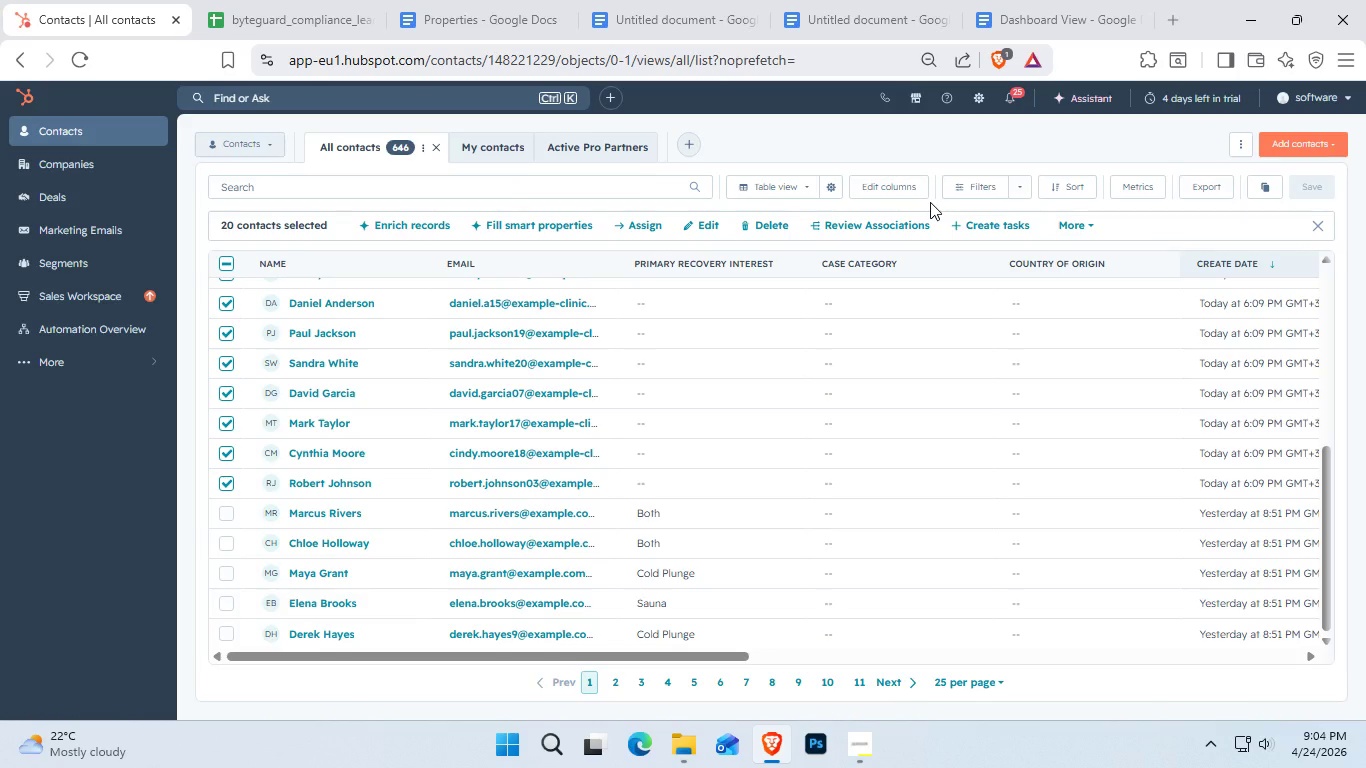 
left_click([859, 767])